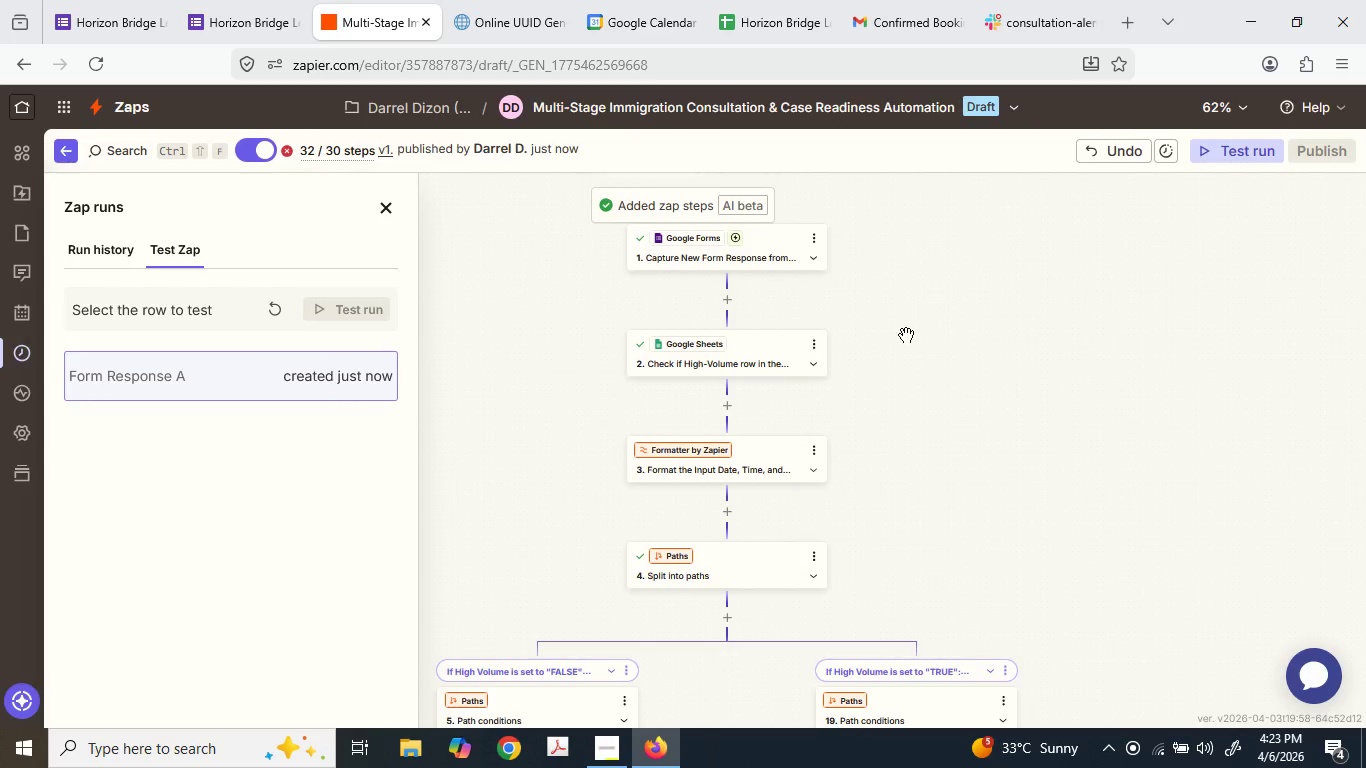 
hold_key(key=ControlLeft, duration=0.81)
scroll: coordinate [907, 331], scroll_direction: down, amount: 4.0
 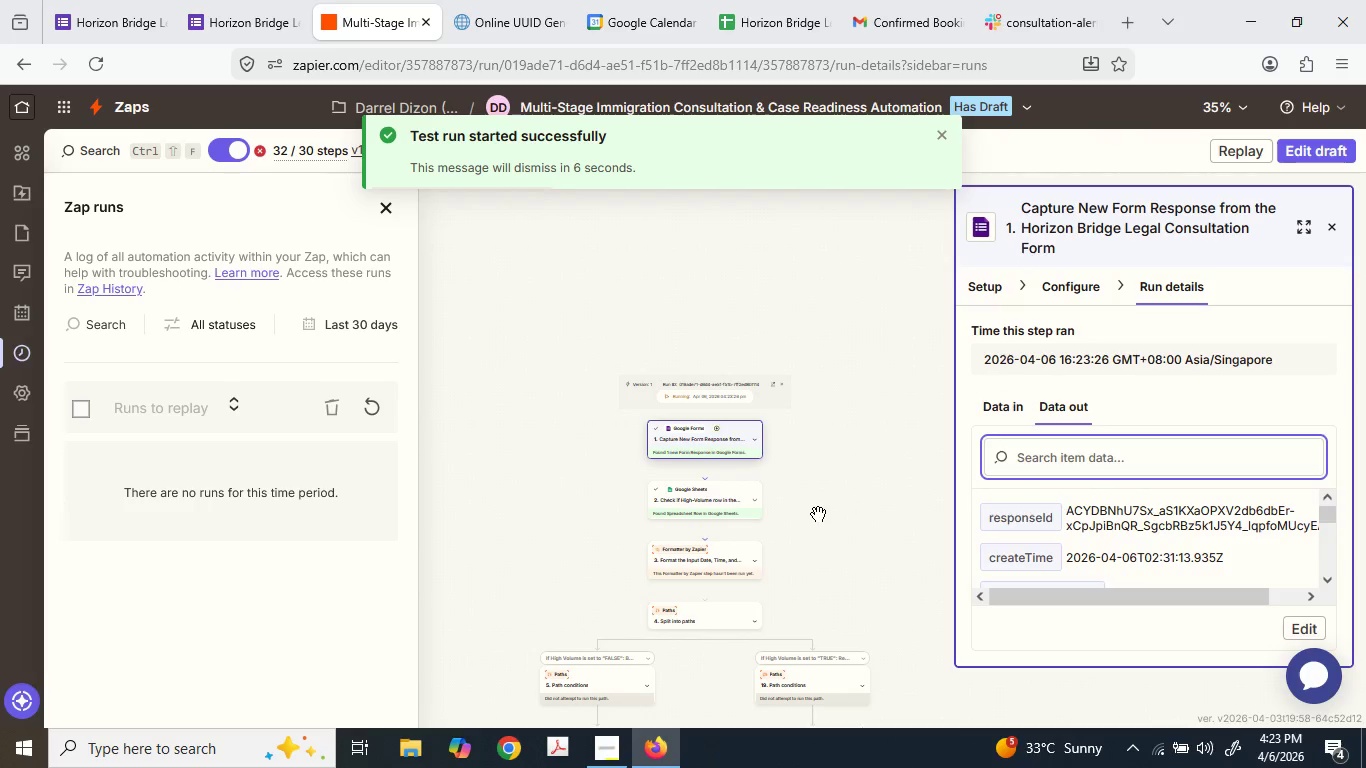 
wait(11.08)
 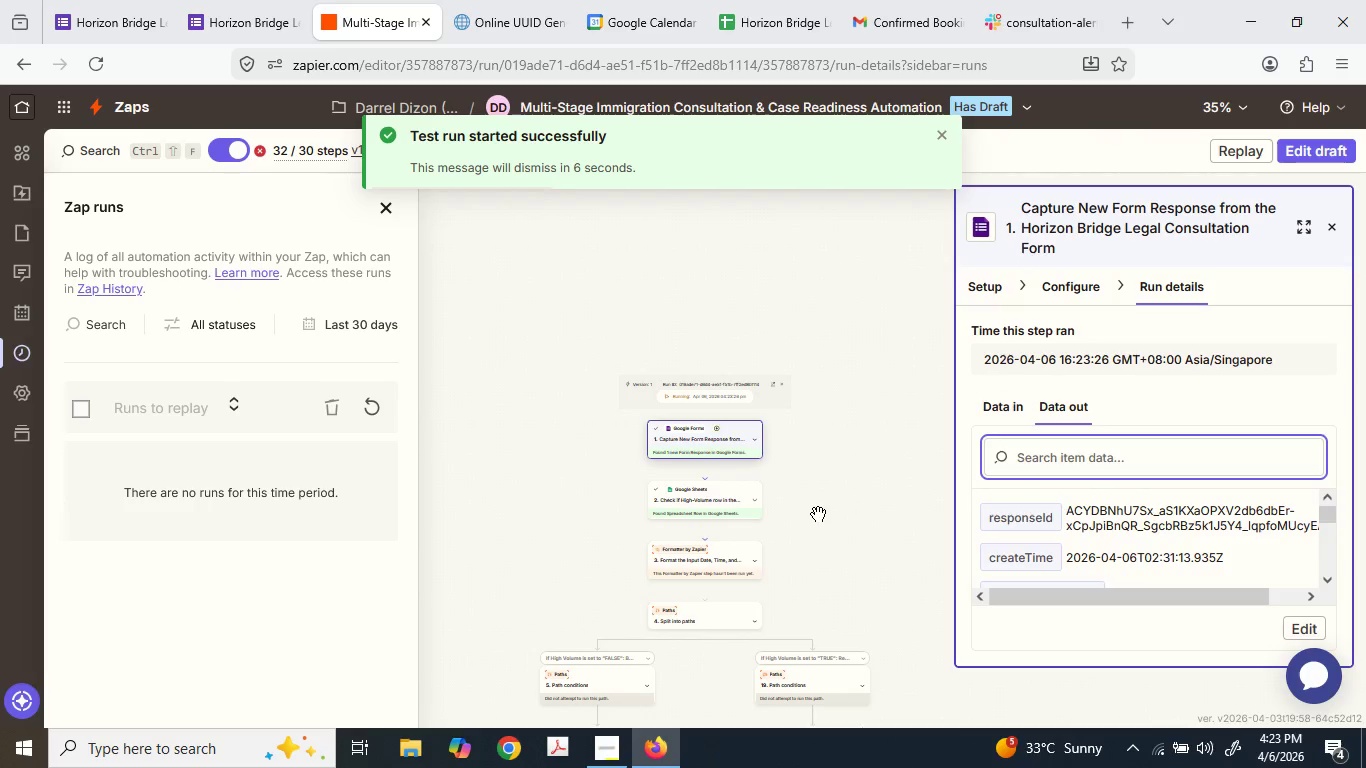 
hold_key(key=ControlLeft, duration=0.62)
scroll: coordinate [788, 585], scroll_direction: up, amount: 3.0
 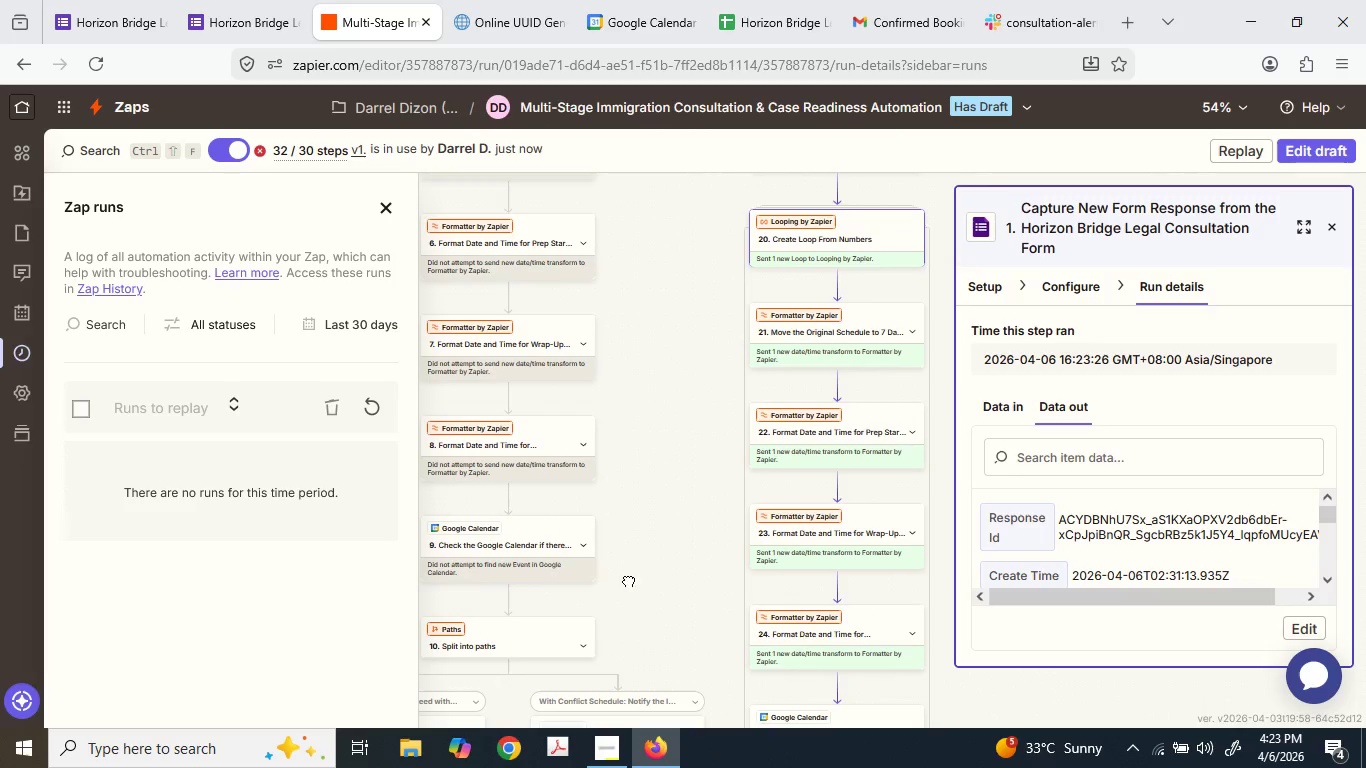 
mouse_move([659, 355])
 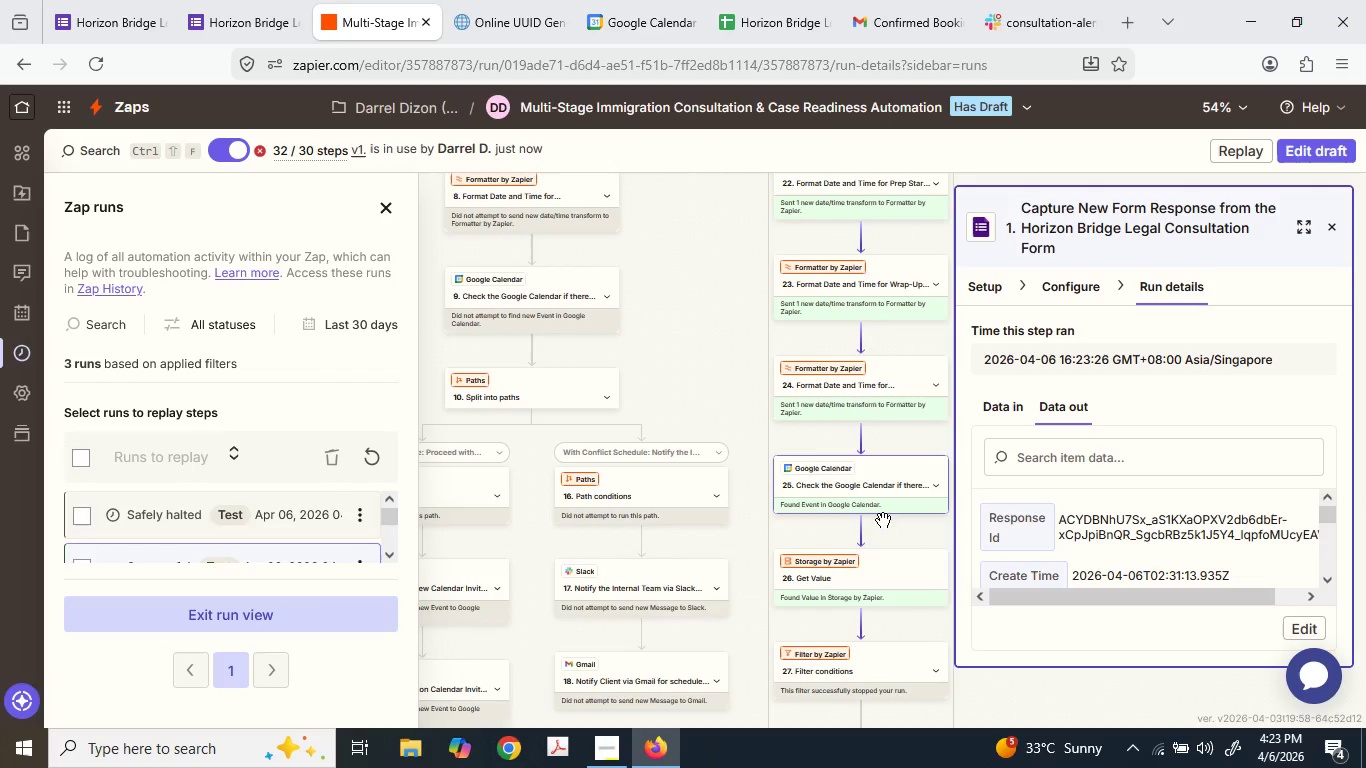 
wait(8.35)
 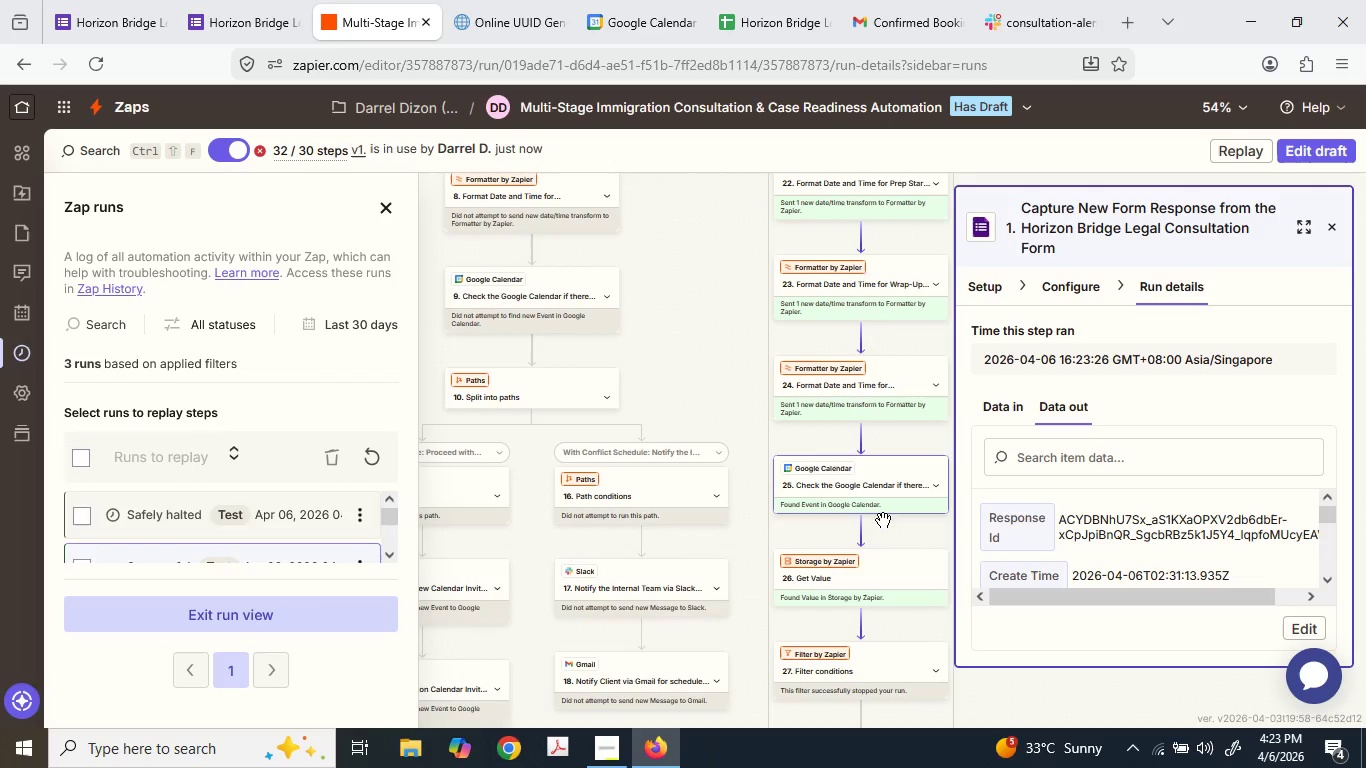 
left_click([736, 406])
 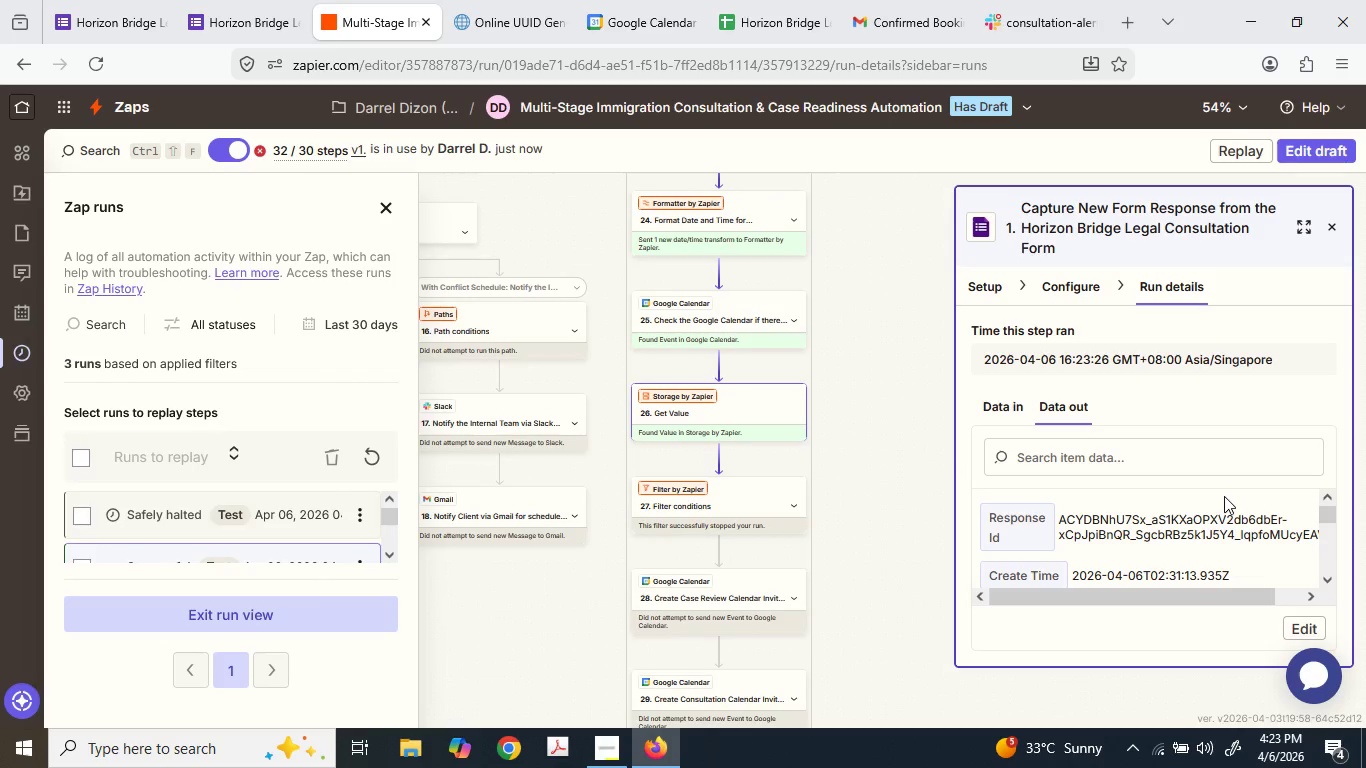 
scroll: coordinate [1134, 596], scroll_direction: down, amount: 4.0
 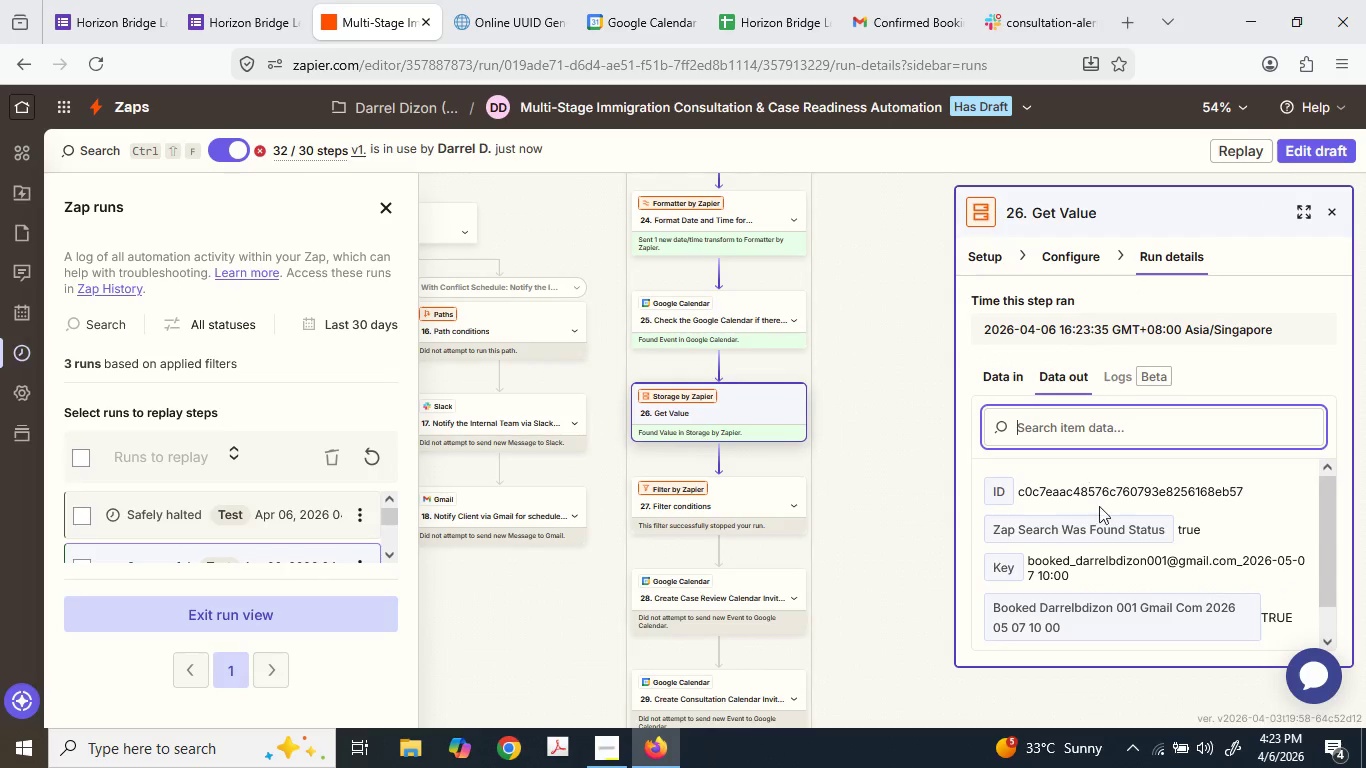 
scroll: coordinate [1117, 517], scroll_direction: none, amount: 0.0
 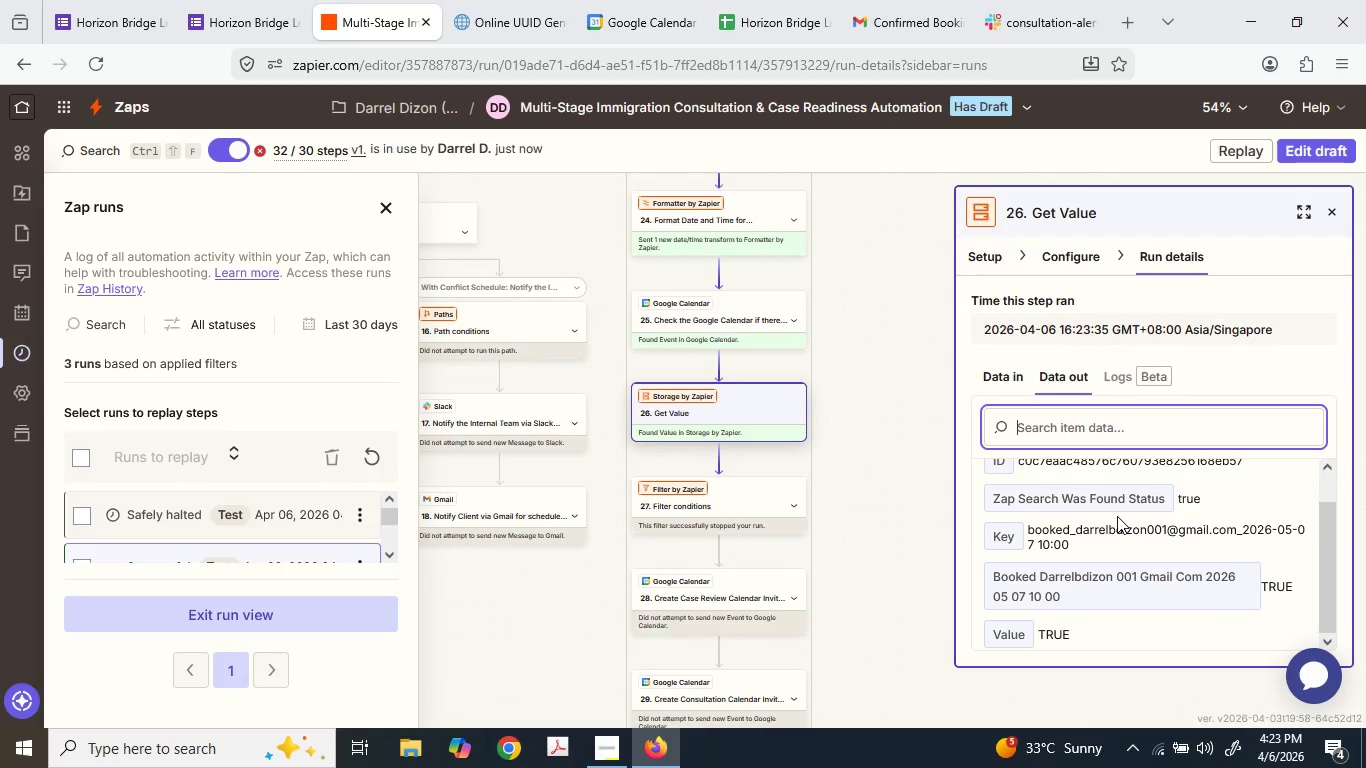 
scroll: coordinate [1115, 514], scroll_direction: down, amount: 4.0
 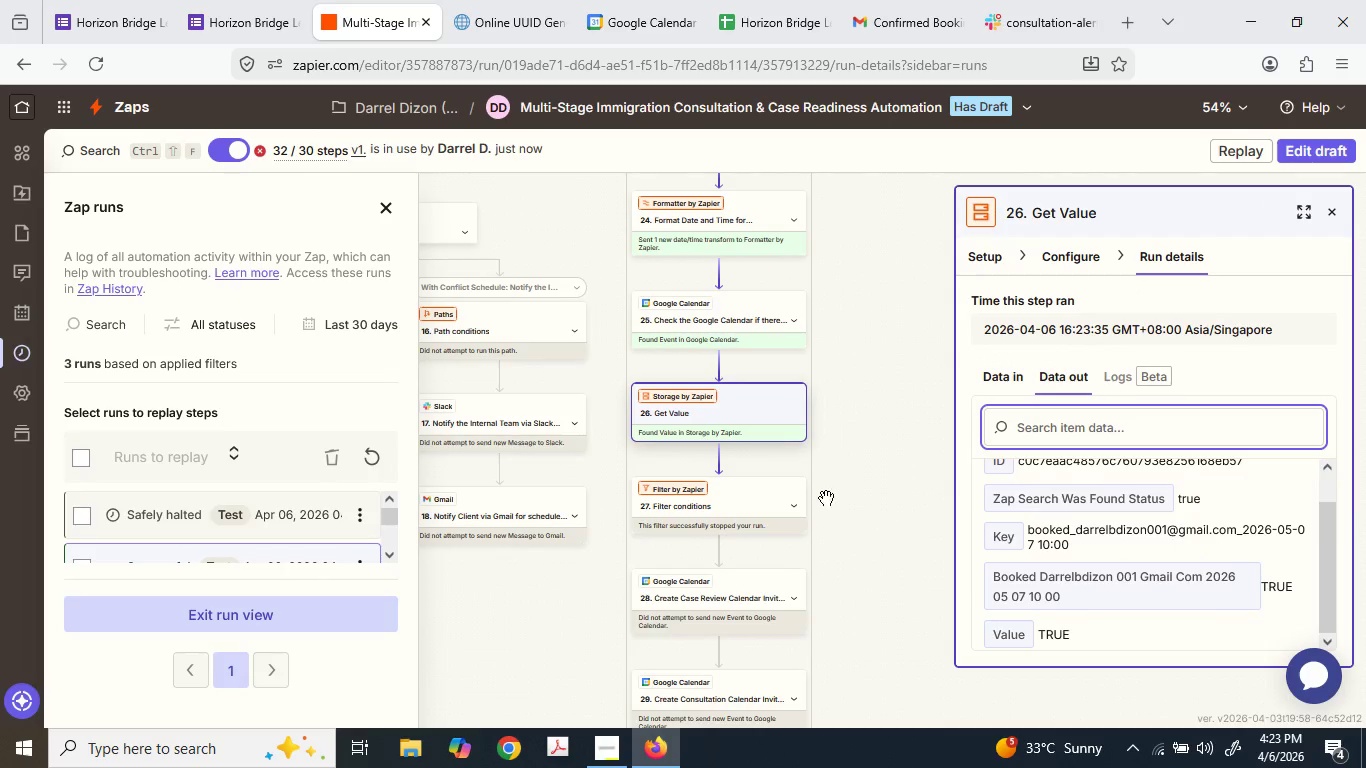 
left_click([832, 493])
 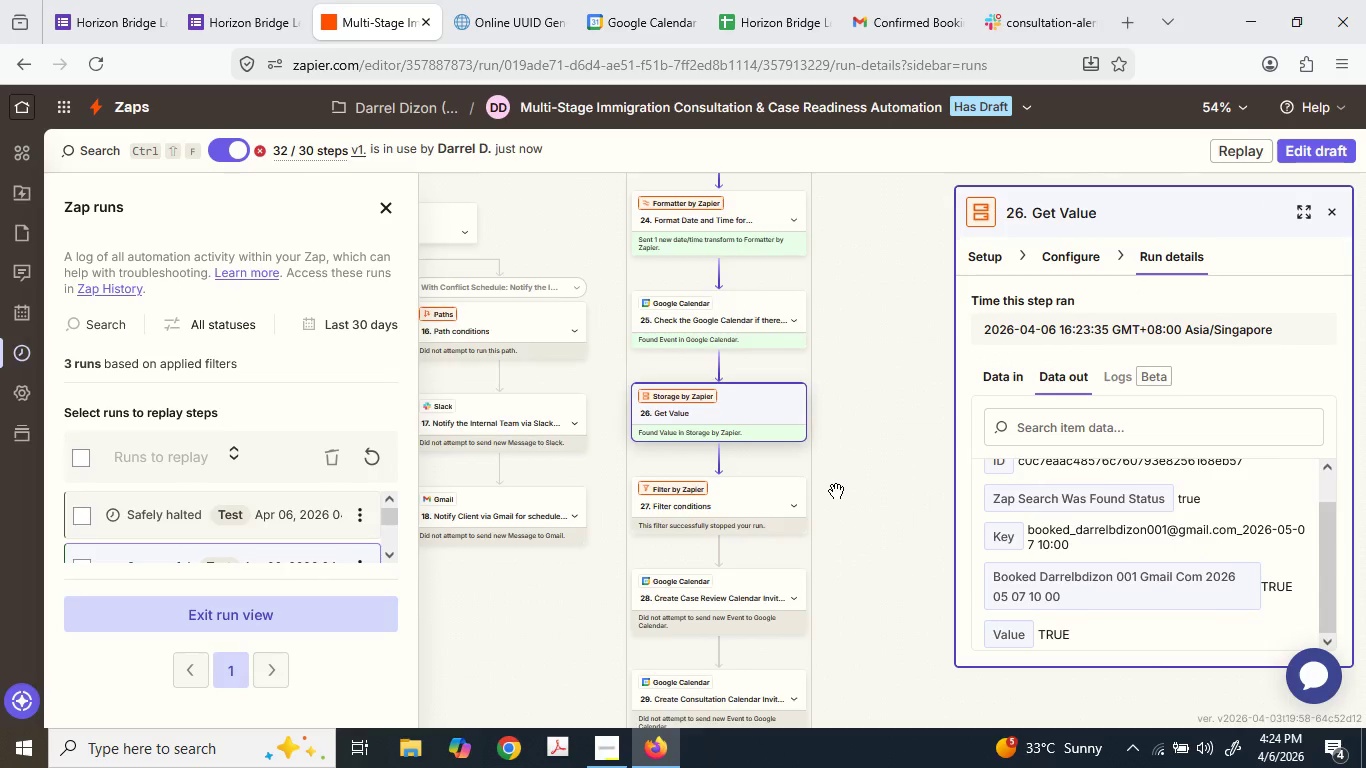 
scroll: coordinate [836, 491], scroll_direction: down, amount: 2.0
 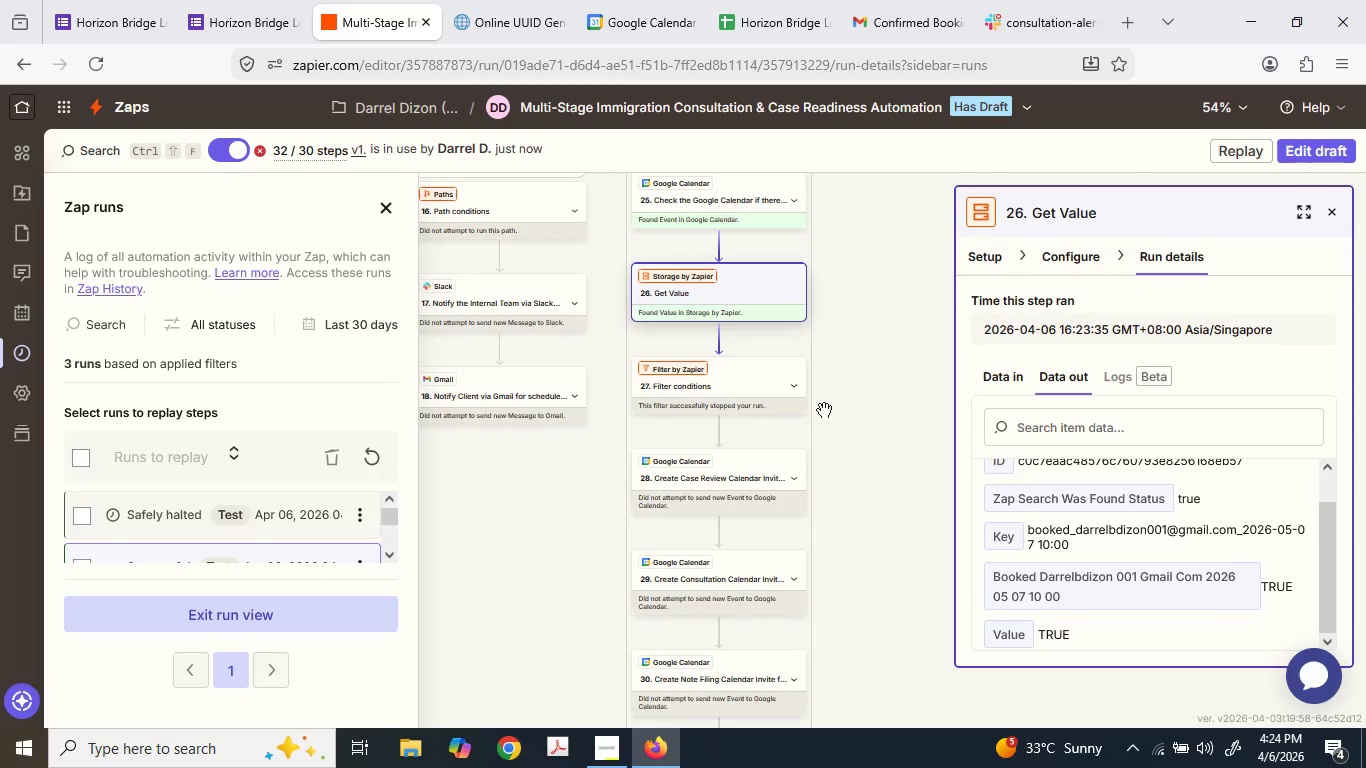 
scroll: coordinate [811, 397], scroll_direction: up, amount: 2.0
 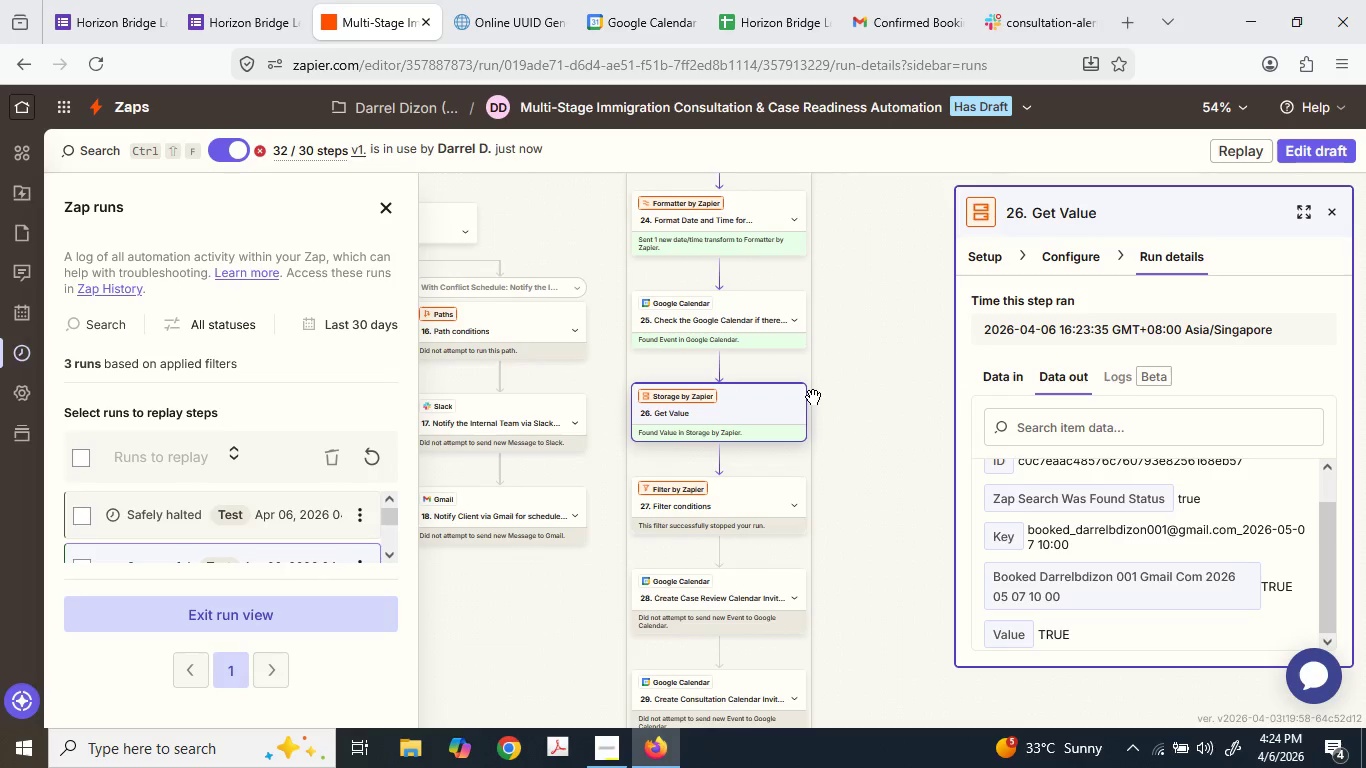 
scroll: coordinate [813, 397], scroll_direction: down, amount: 1.0
 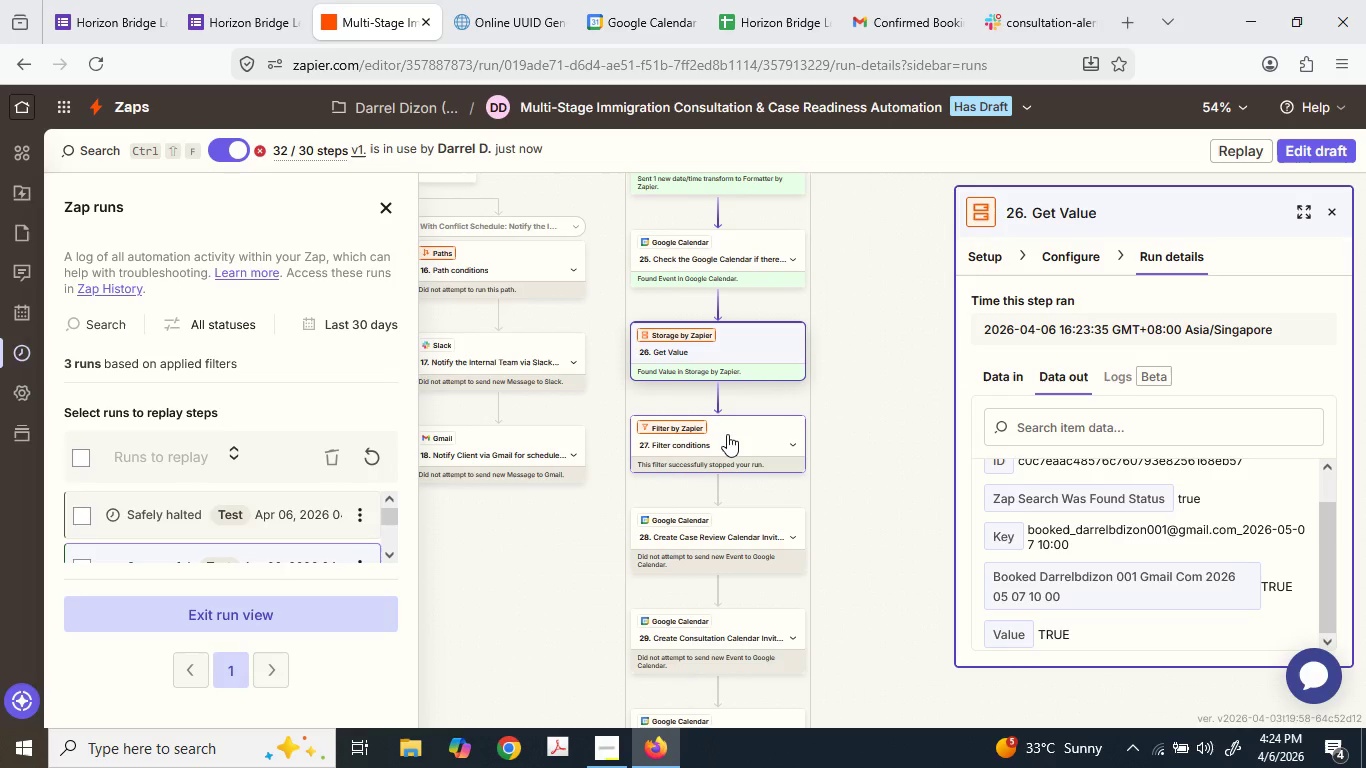 
left_click([727, 434])
 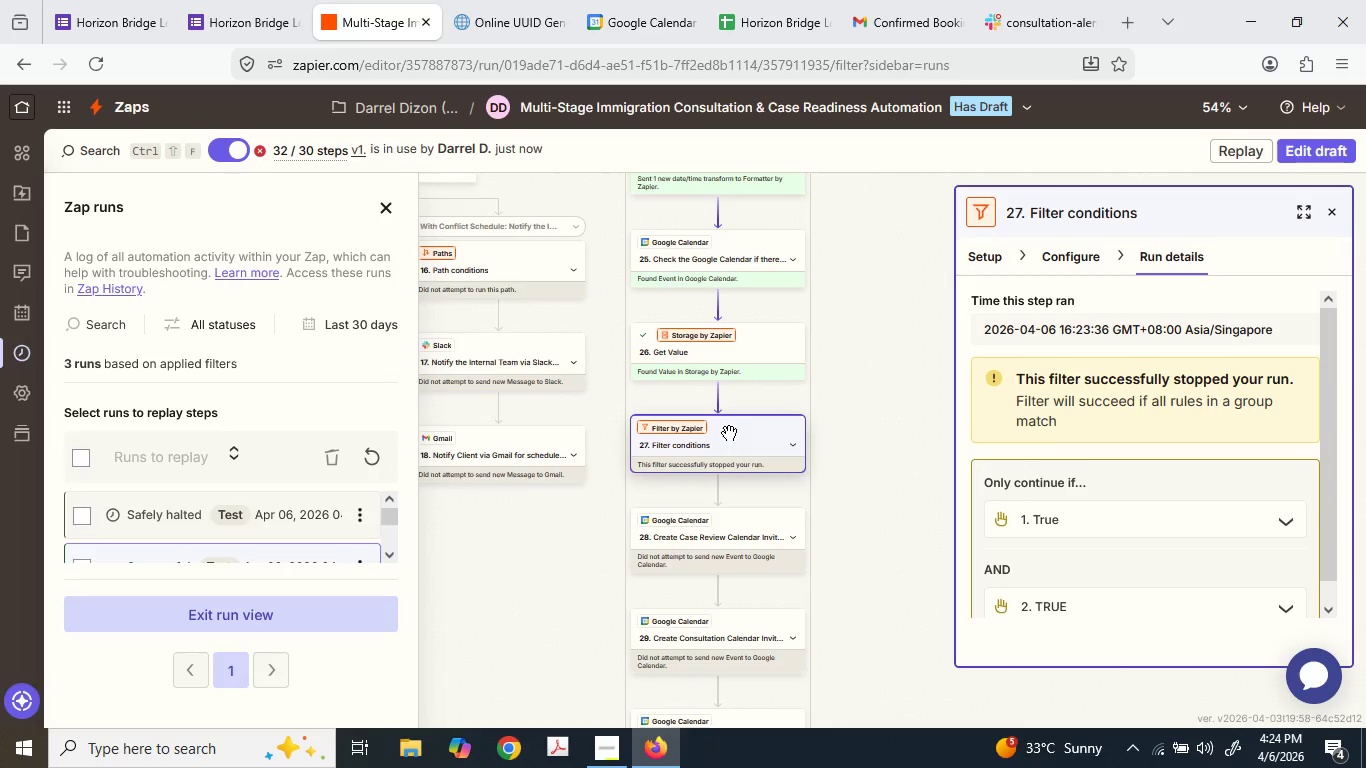 
scroll: coordinate [1098, 466], scroll_direction: down, amount: 5.0
 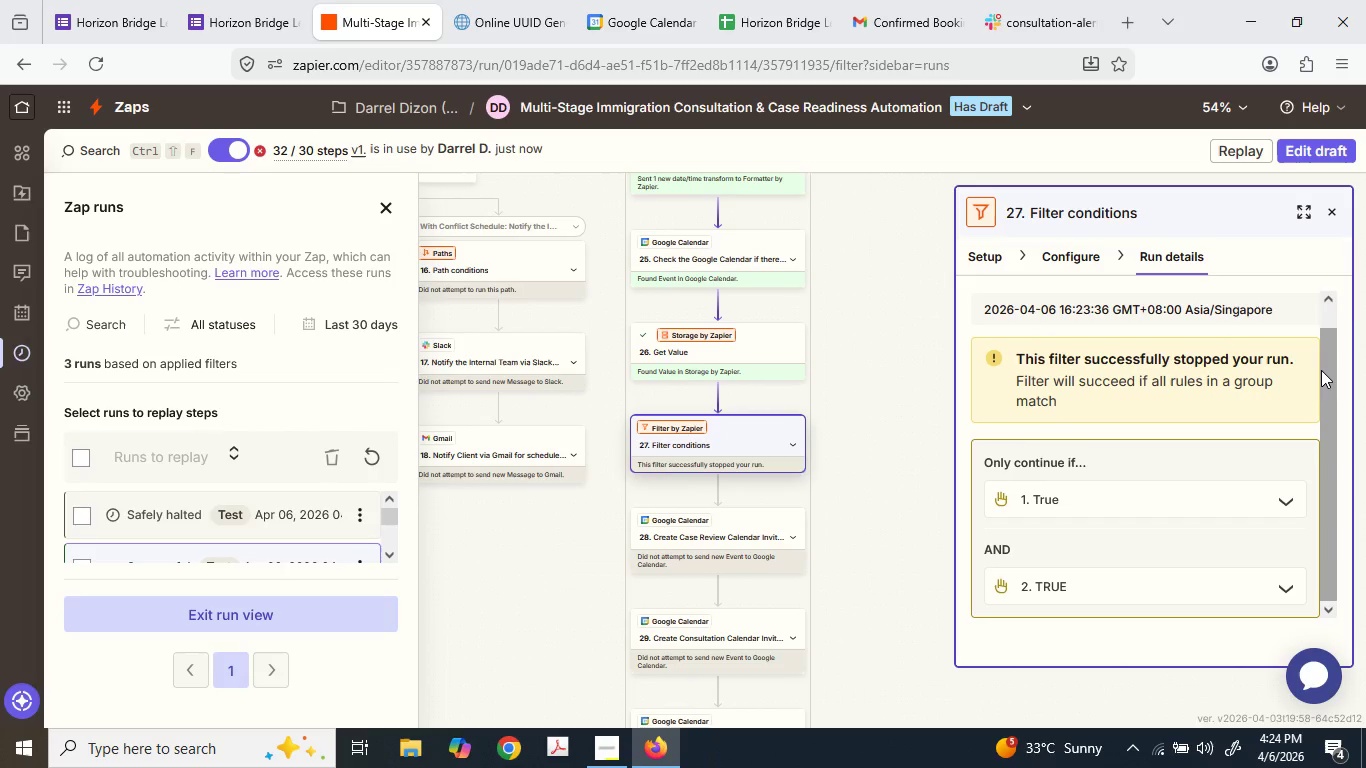 
left_click_drag(start_coordinate=[1323, 368], to_coordinate=[1267, 484])
 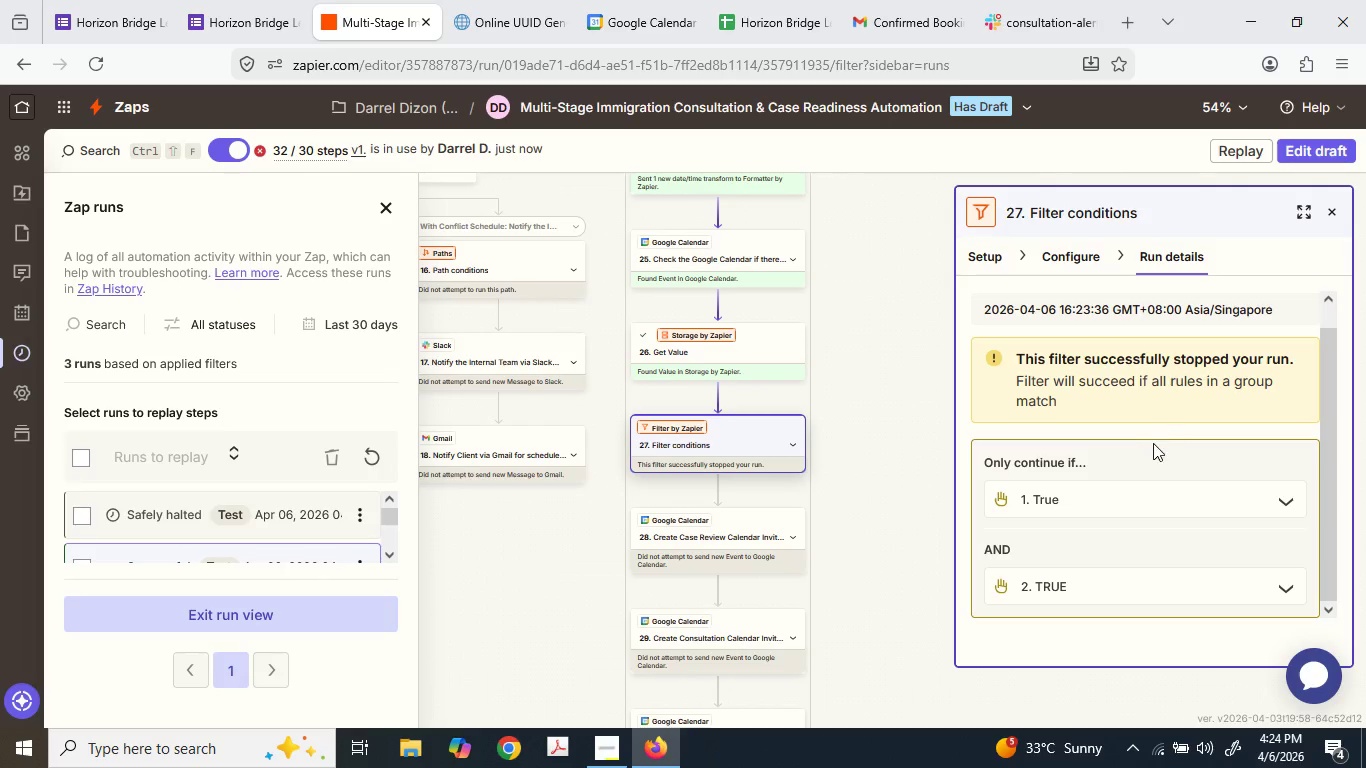 
scroll: coordinate [1142, 463], scroll_direction: down, amount: 2.0
 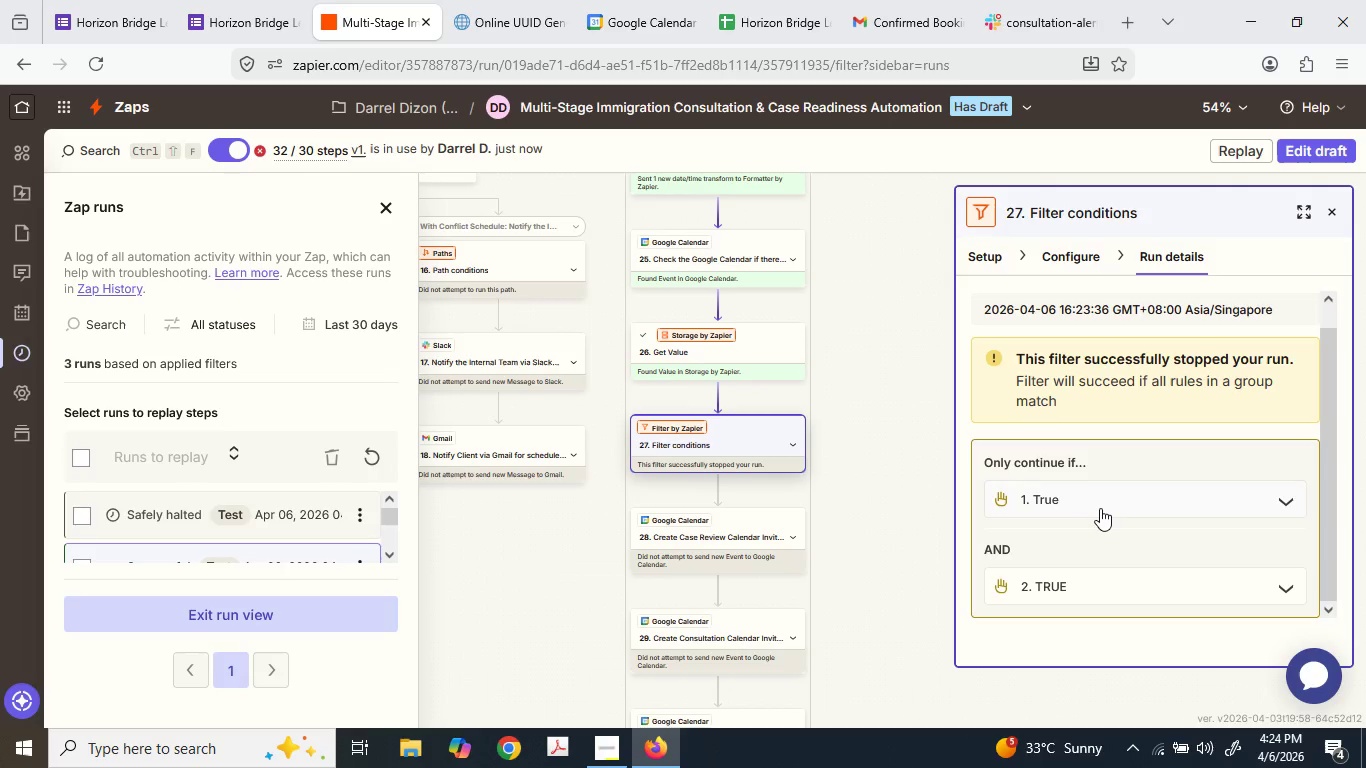 
left_click([1100, 506])
 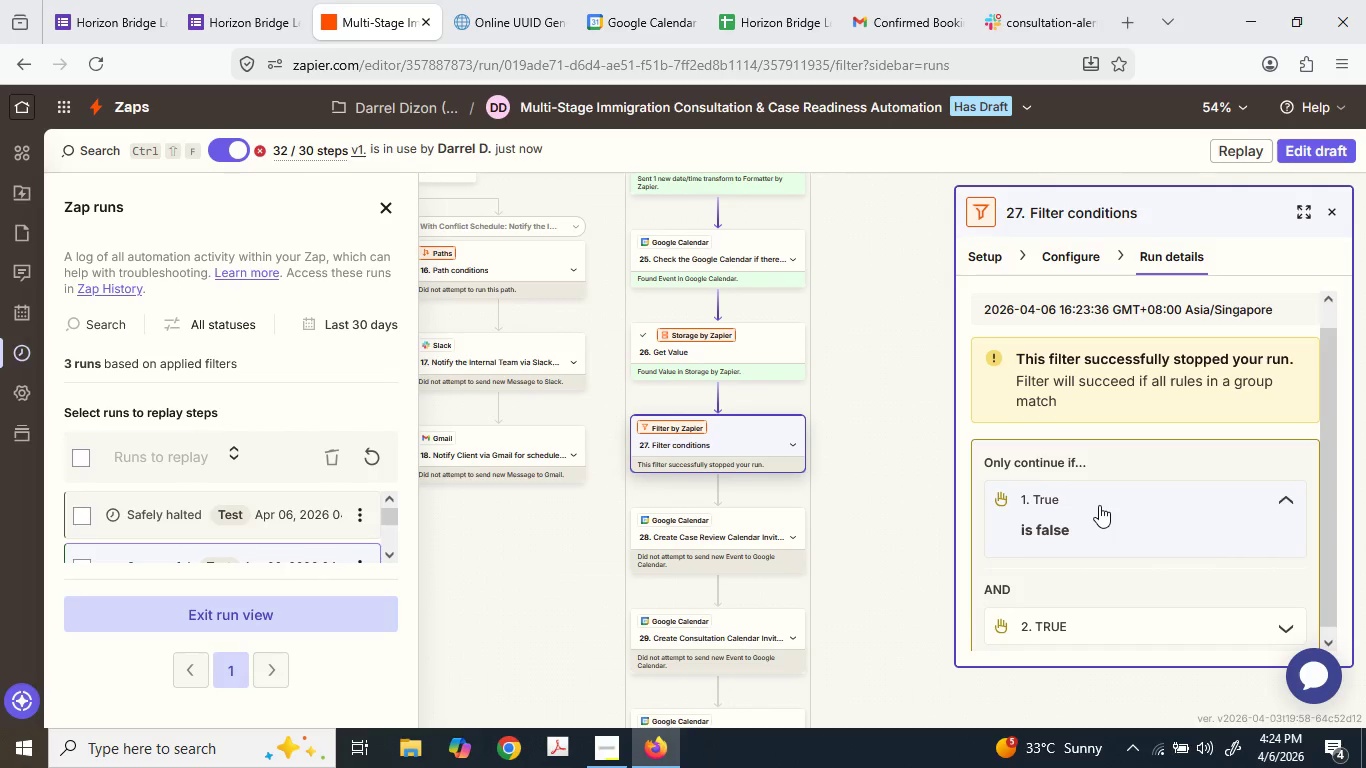 
left_click([1099, 504])
 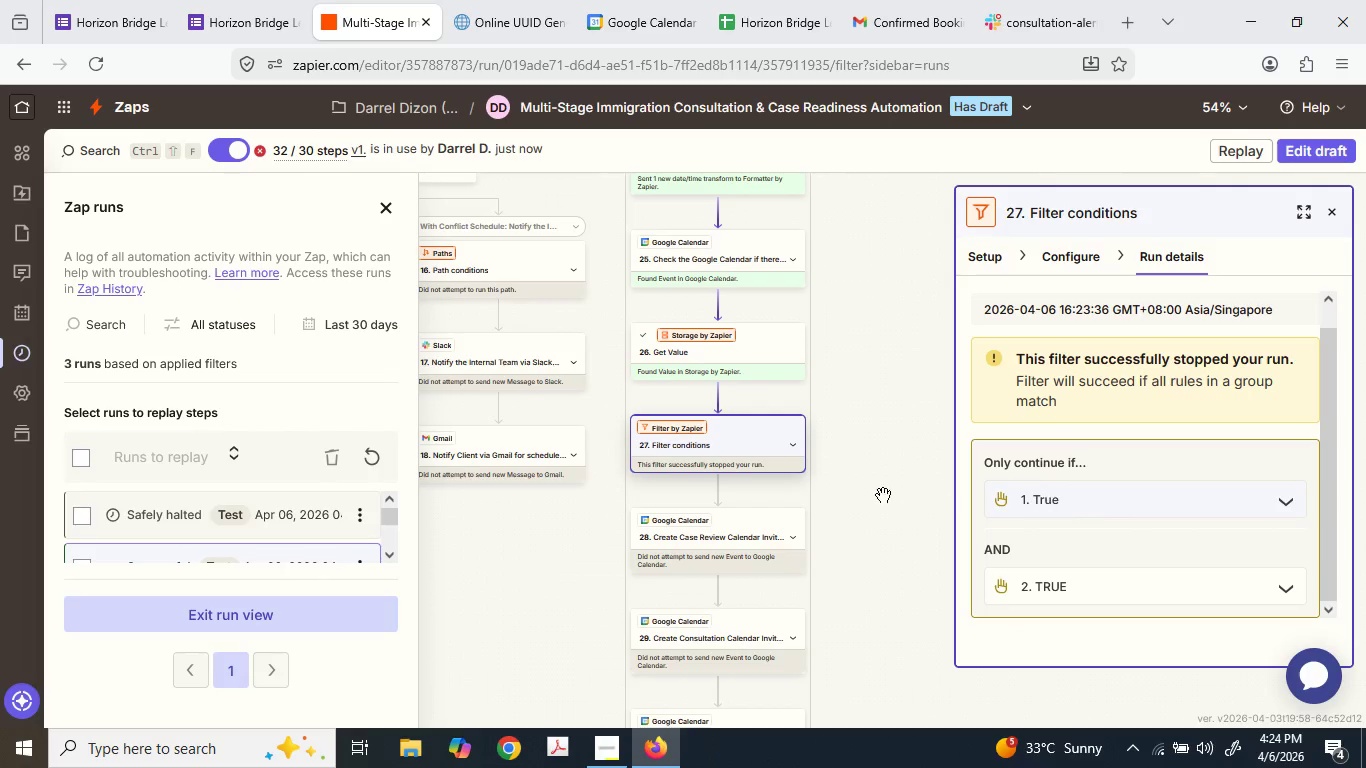 
scroll: coordinate [837, 476], scroll_direction: down, amount: 7.0
 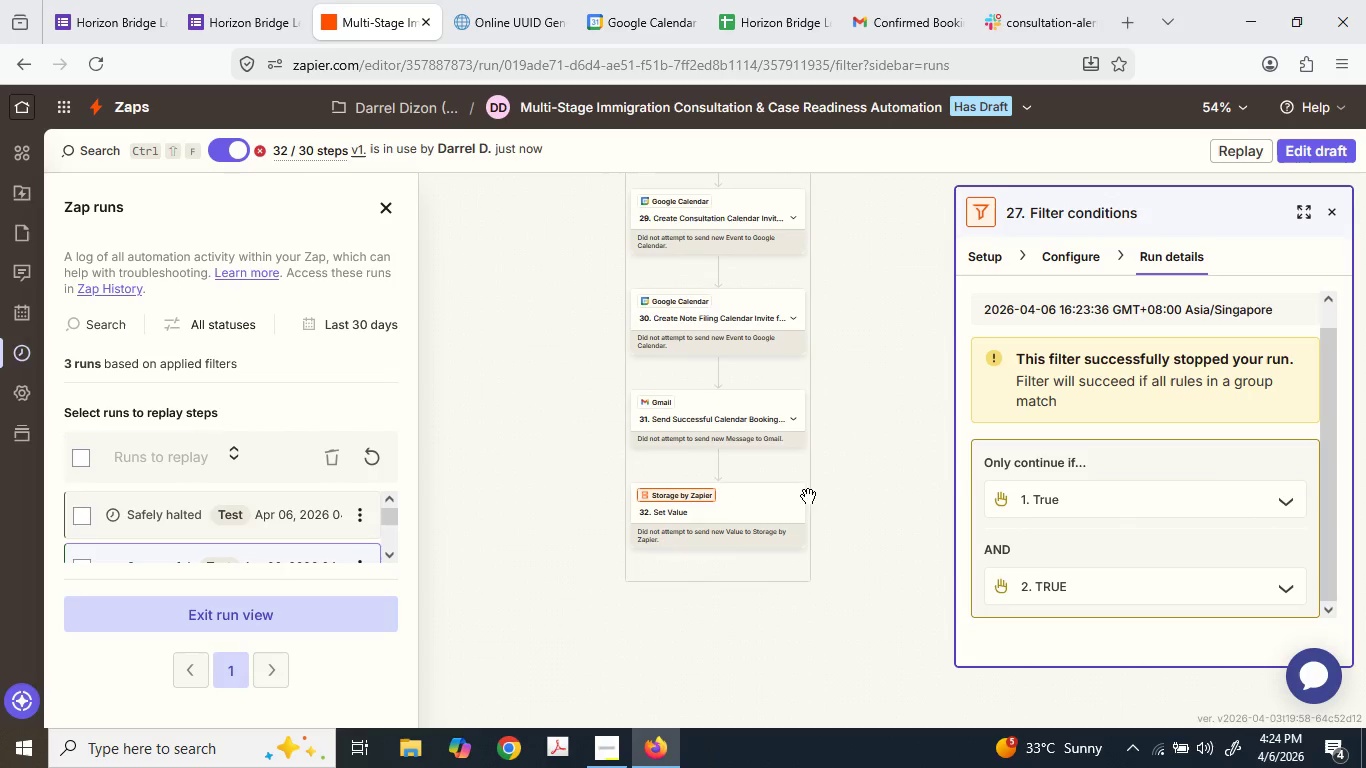 
scroll: coordinate [796, 474], scroll_direction: up, amount: 7.0
 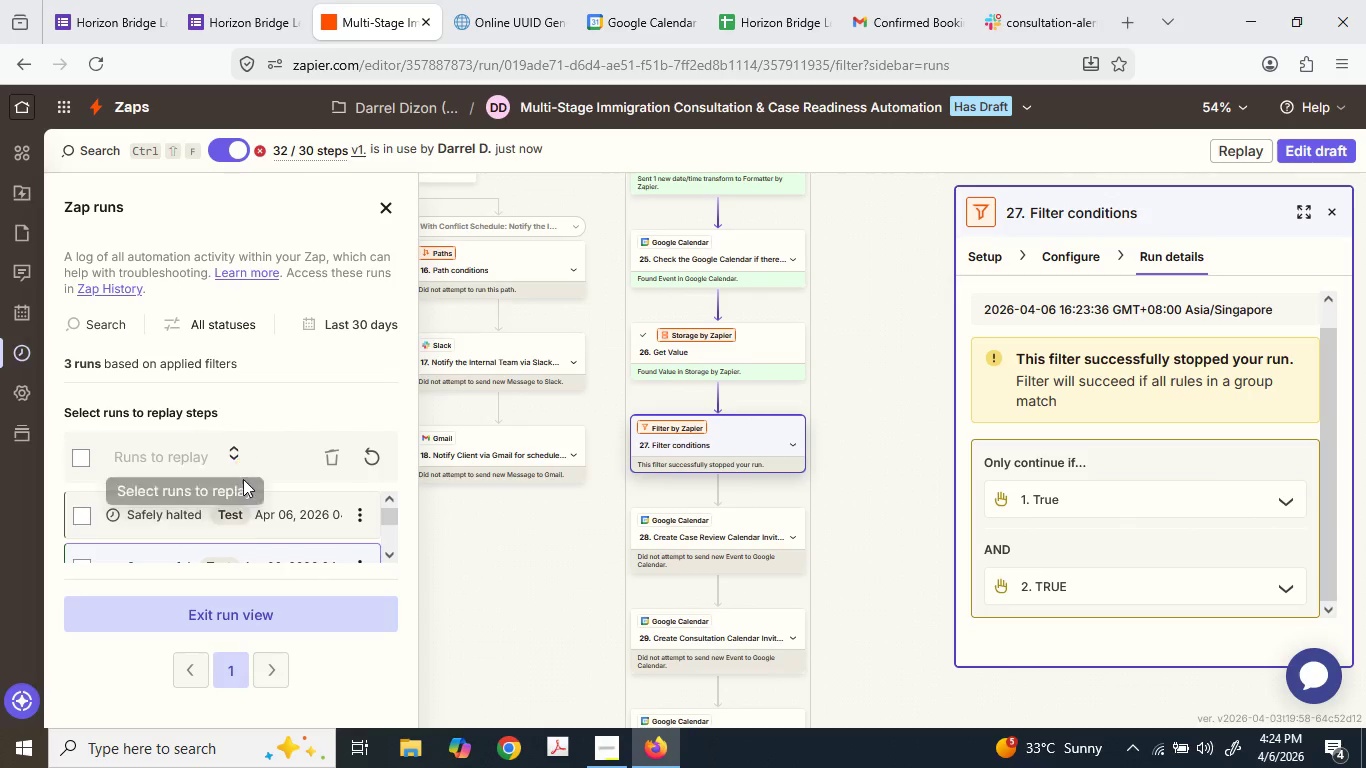 
scroll: coordinate [262, 525], scroll_direction: down, amount: 2.0
 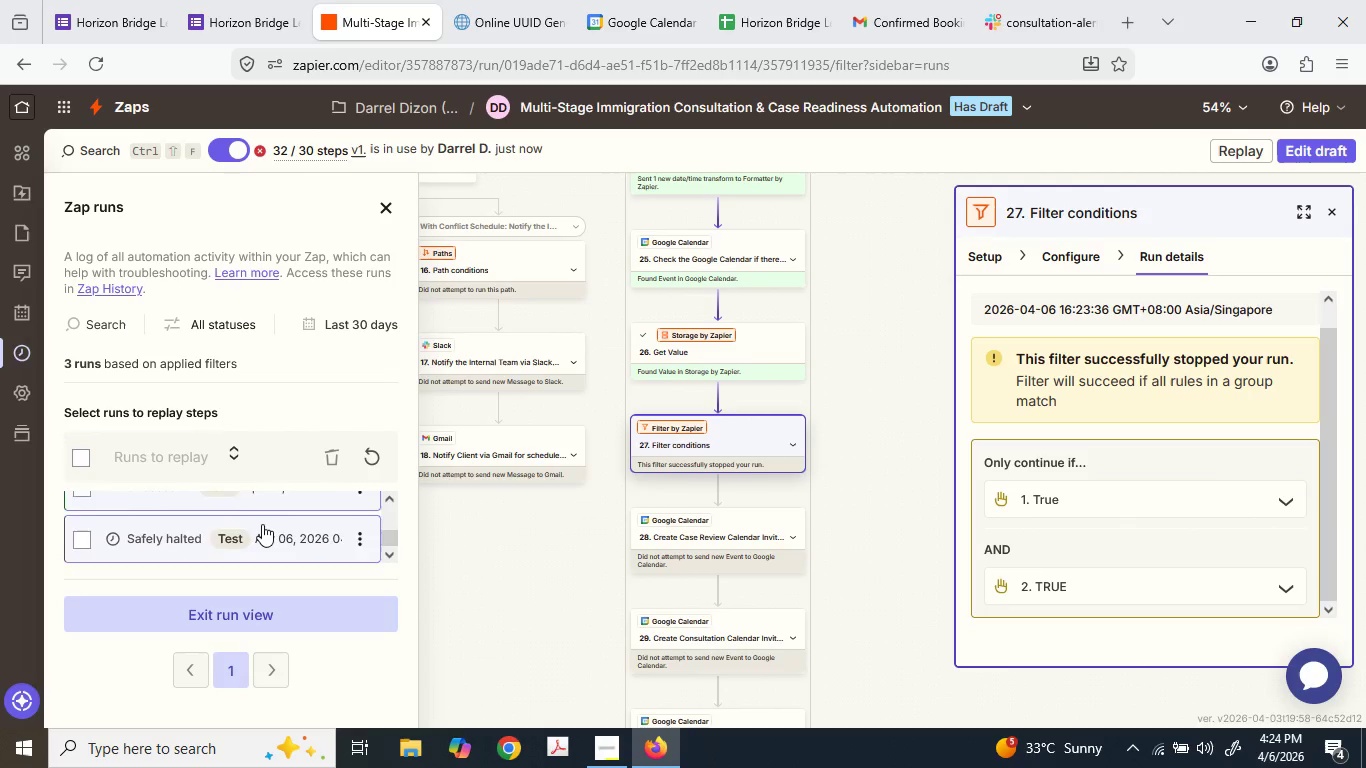 
scroll: coordinate [306, 528], scroll_direction: up, amount: 3.0
 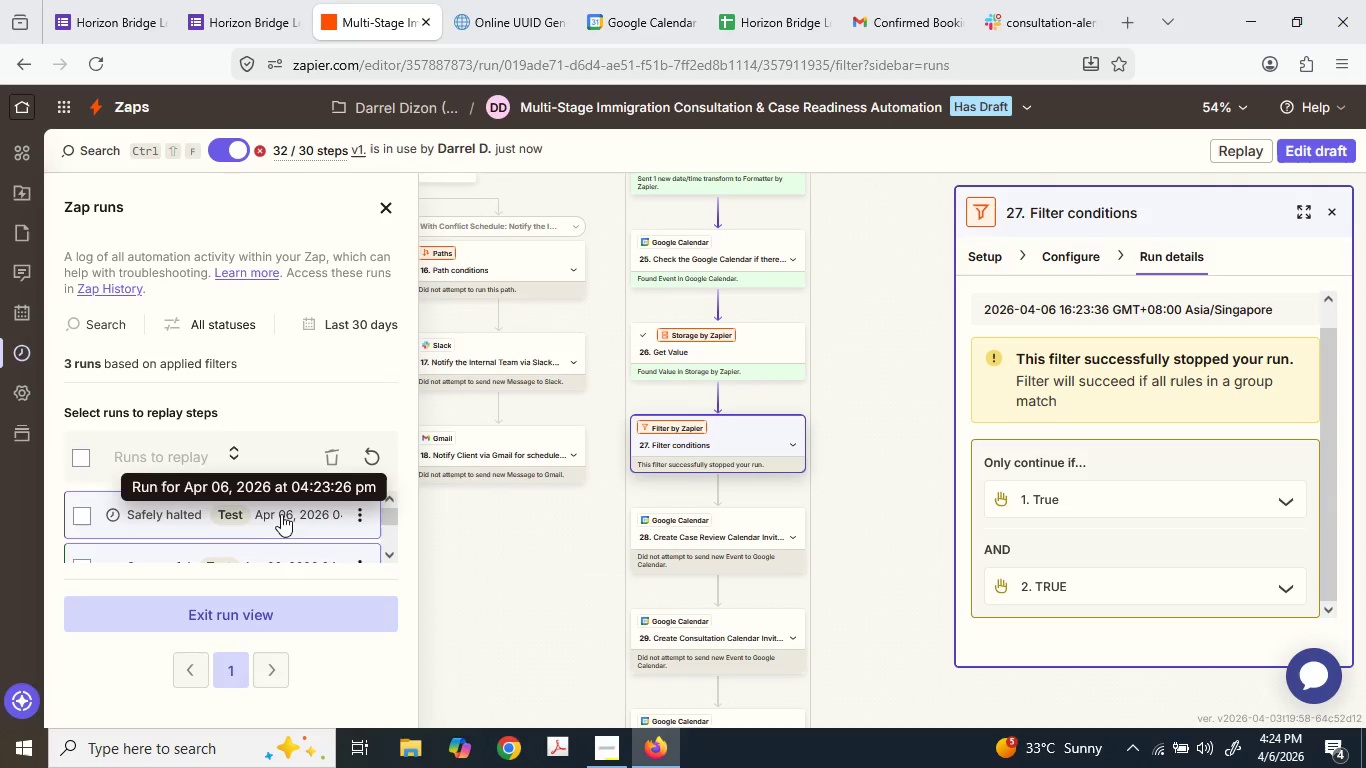 
left_click([280, 513])
 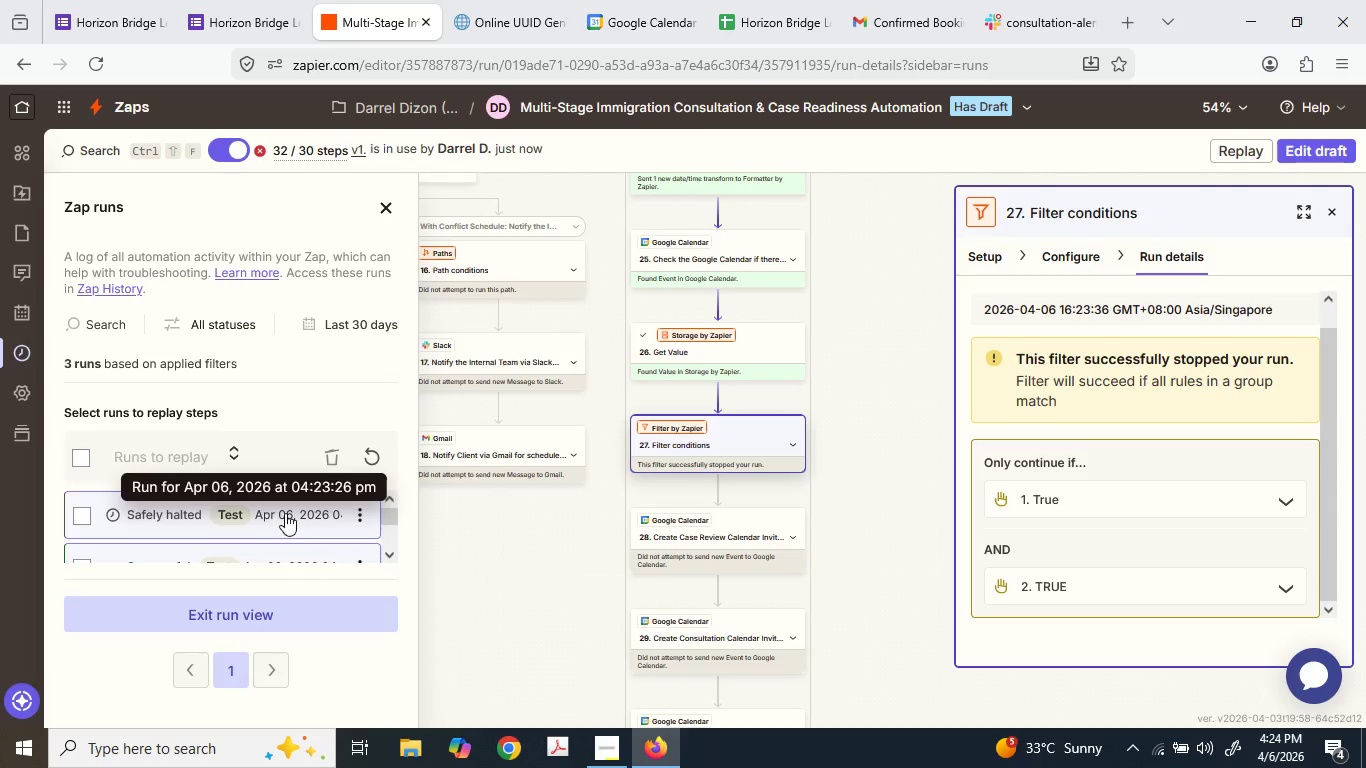 
left_click([296, 512])
 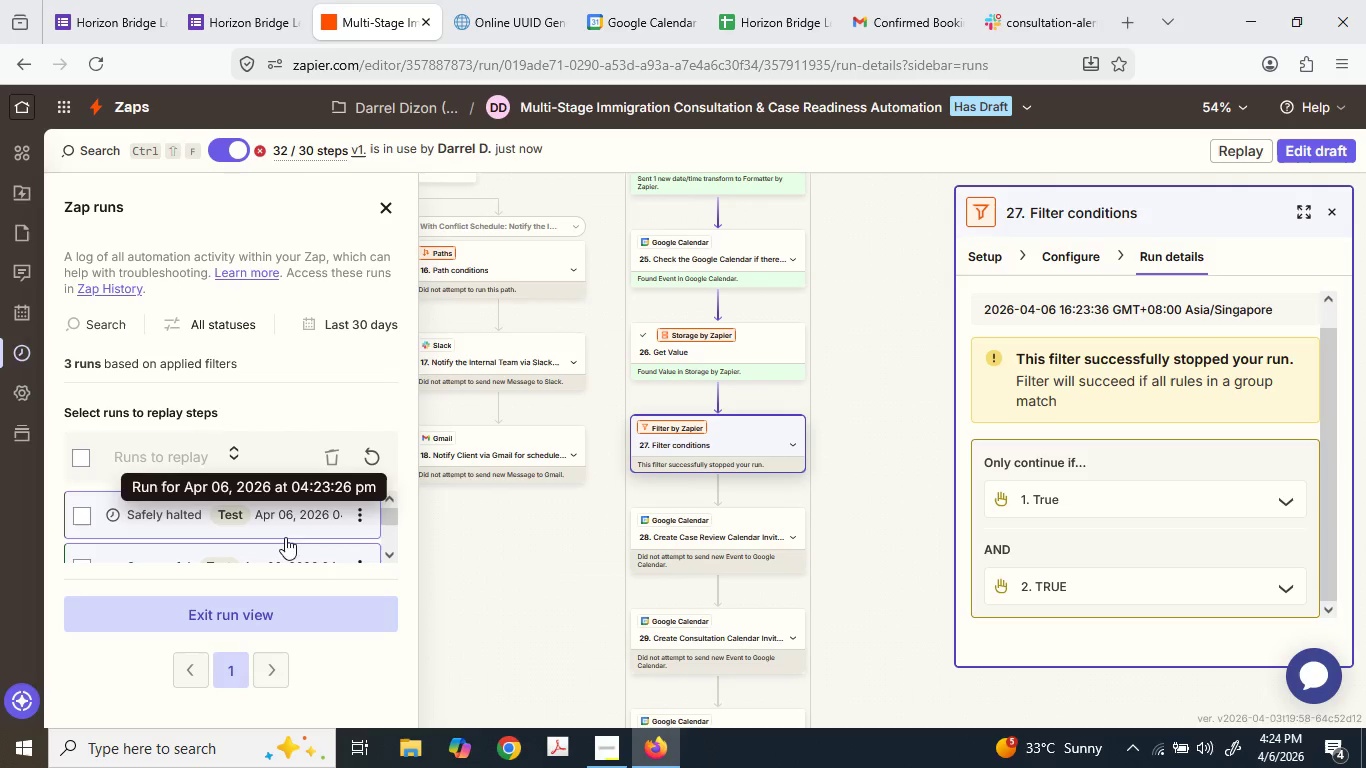 
double_click([284, 519])
 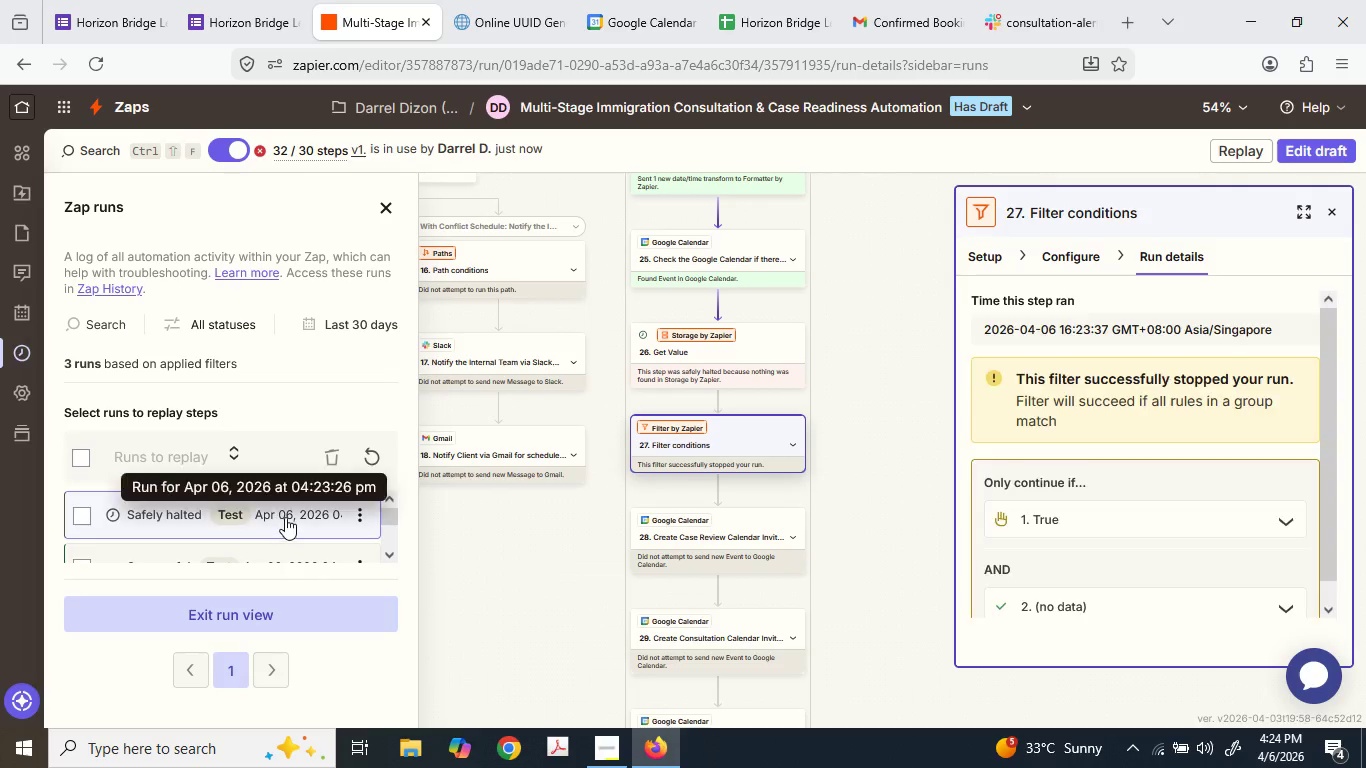 
scroll: coordinate [285, 517], scroll_direction: down, amount: 1.0
 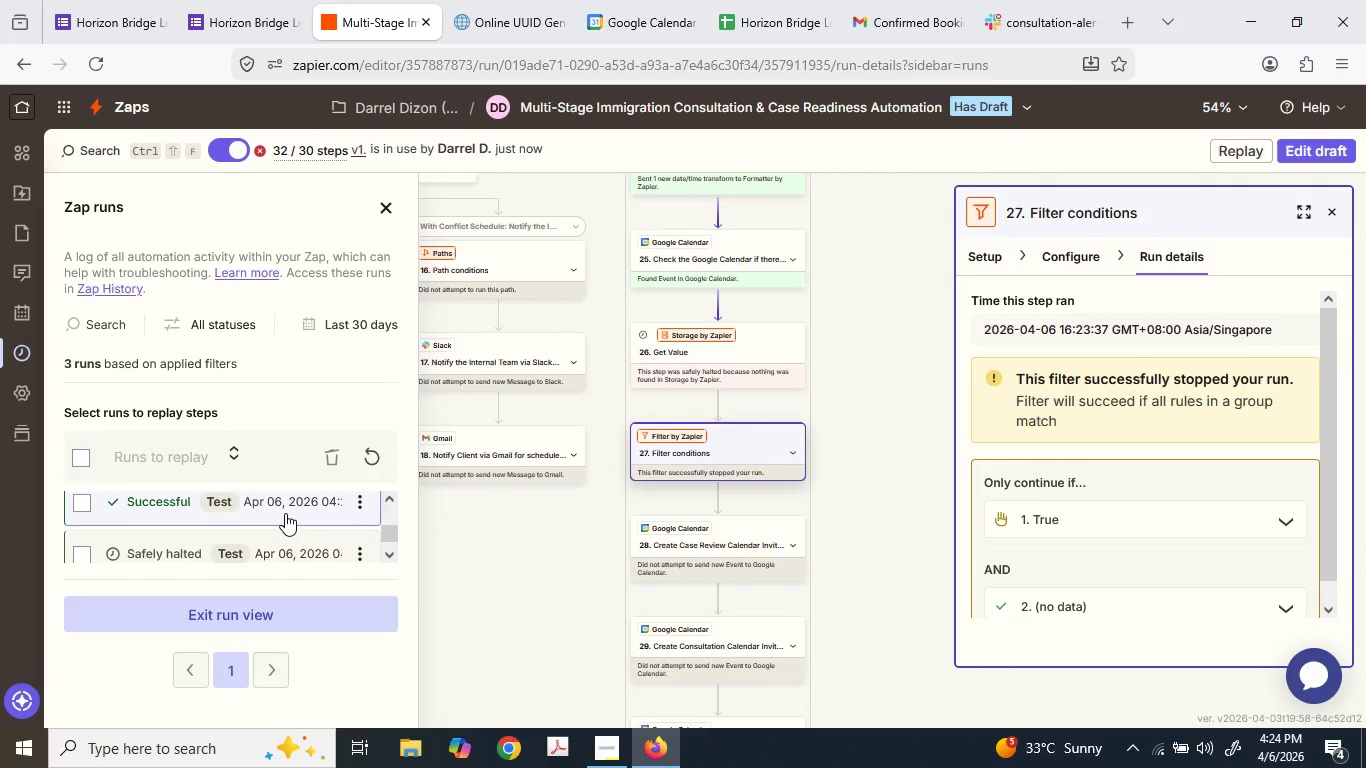 
scroll: coordinate [285, 512], scroll_direction: up, amount: 4.0
 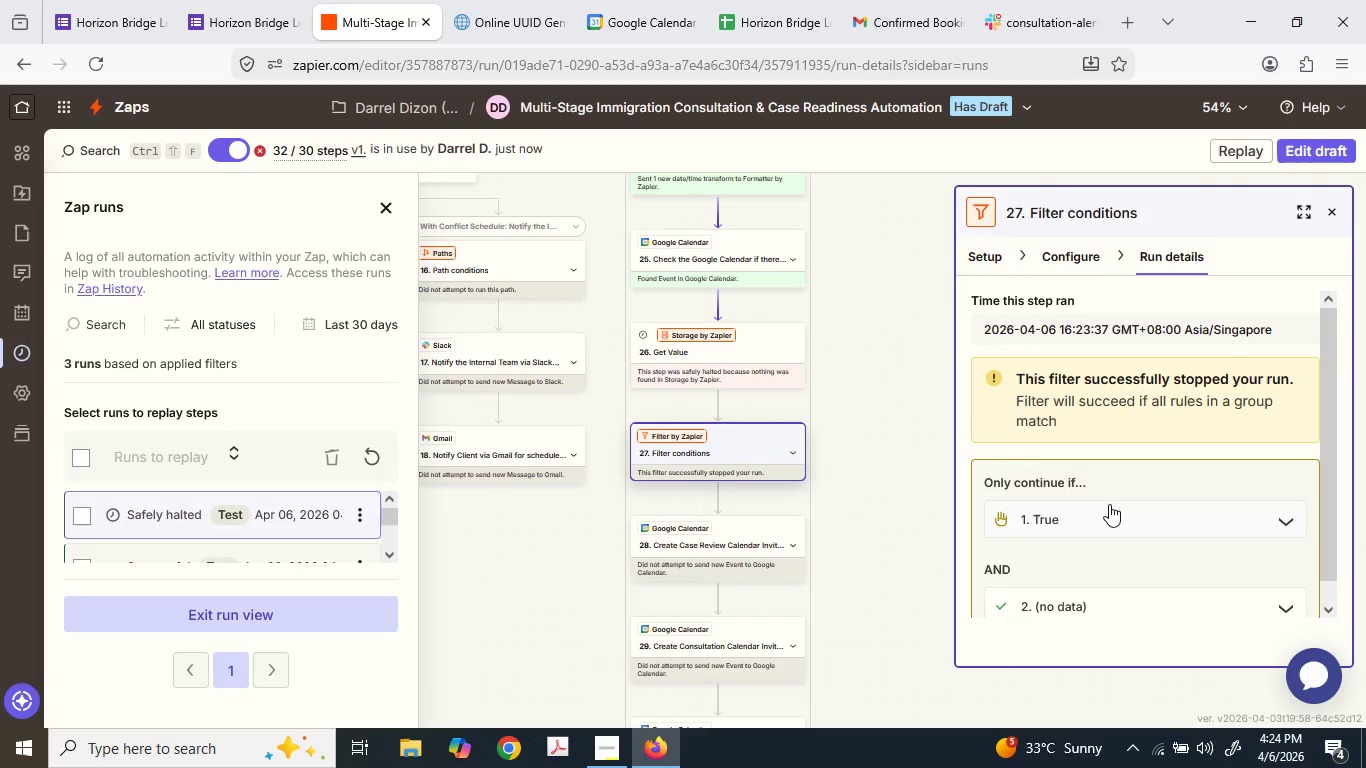 
scroll: coordinate [1109, 504], scroll_direction: down, amount: 1.0
 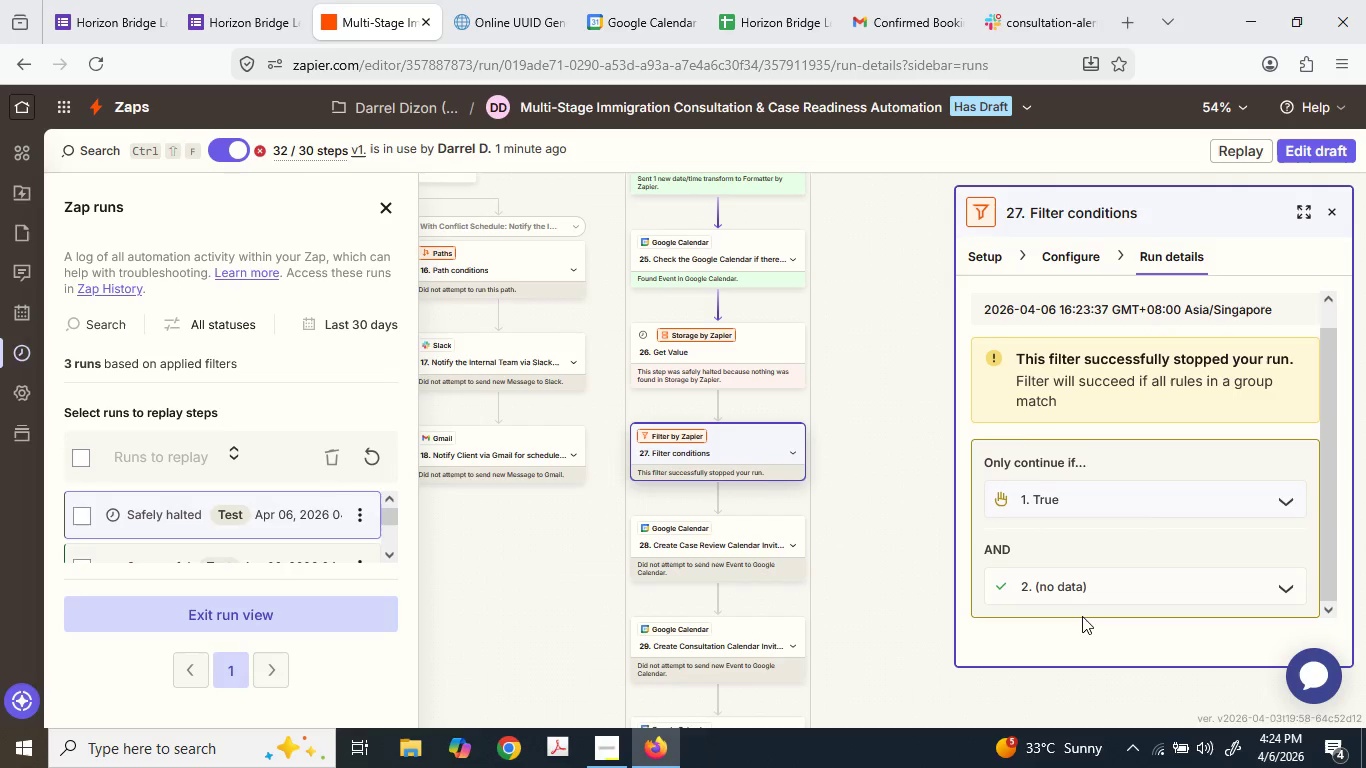 
left_click([1078, 578])
 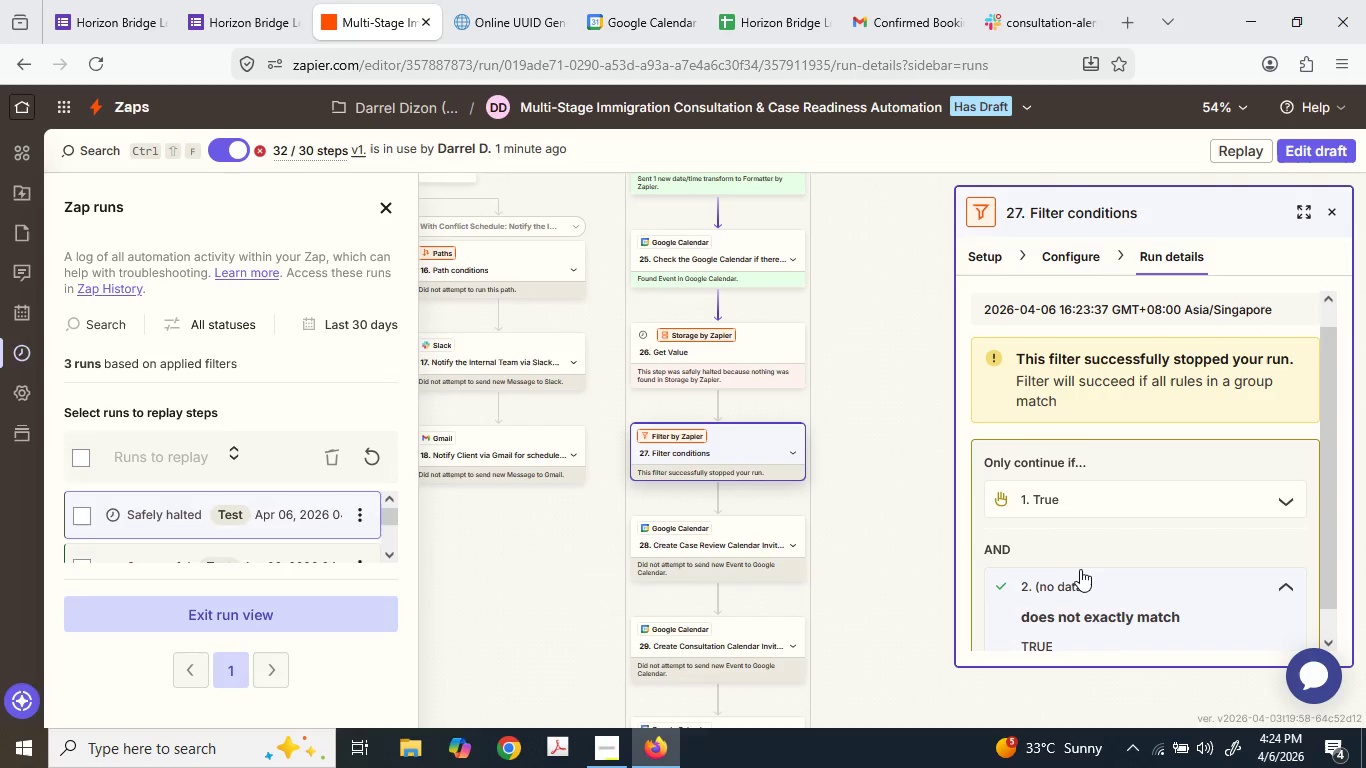 
scroll: coordinate [1086, 566], scroll_direction: down, amount: 2.0
 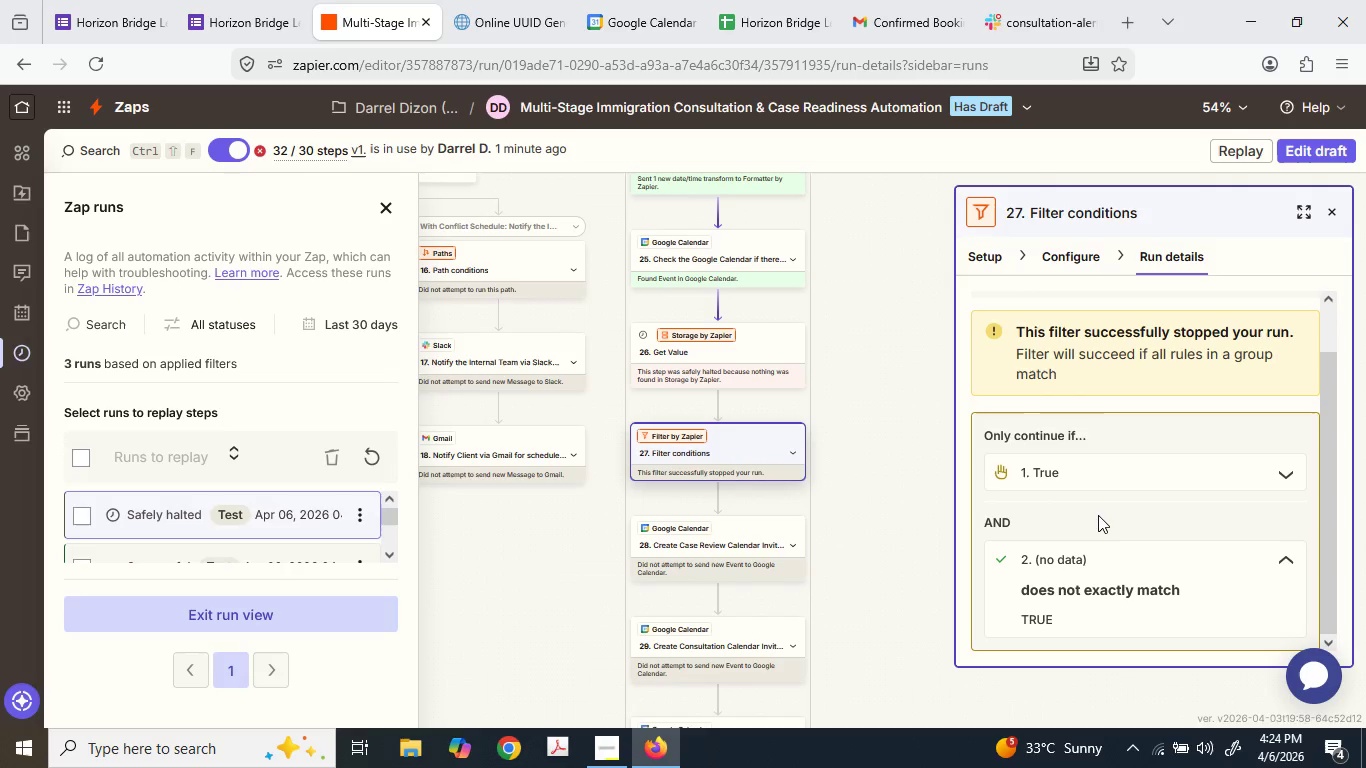 
left_click([1098, 515])
 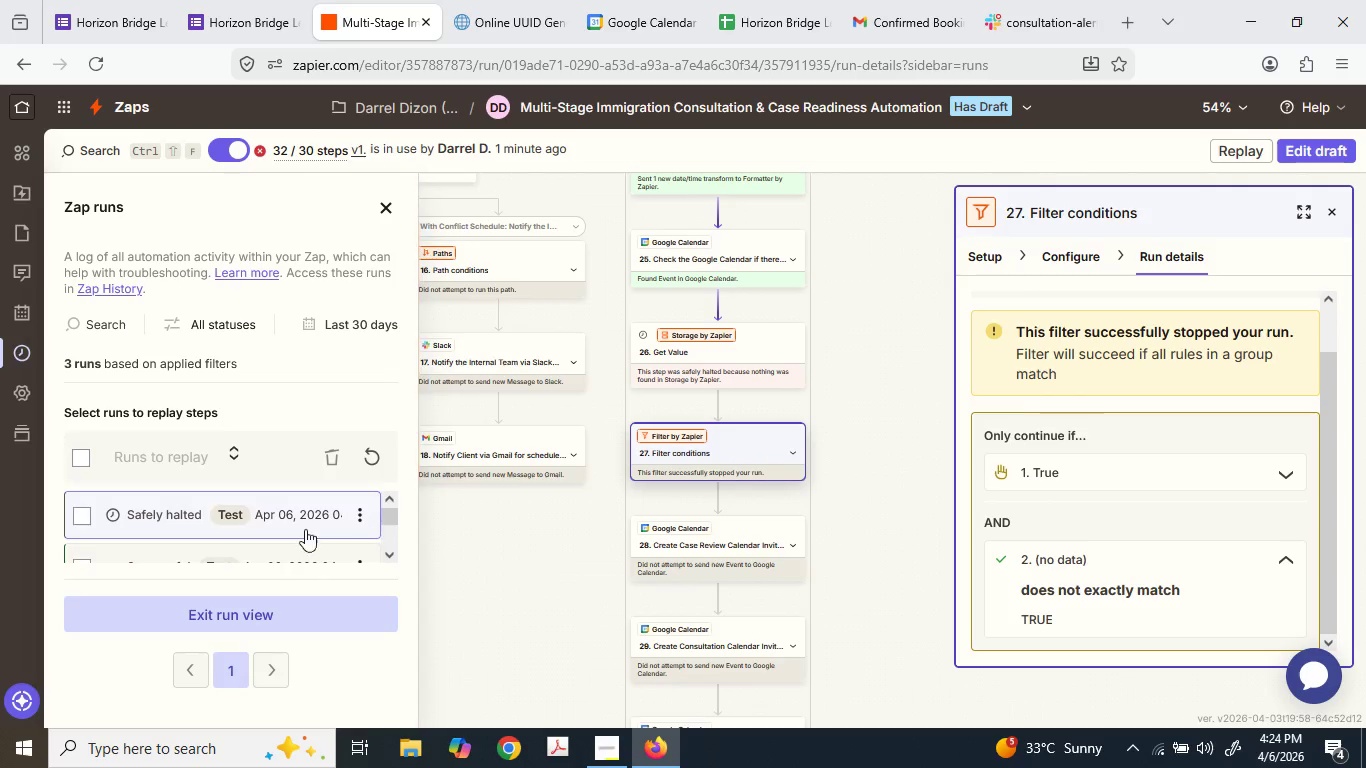 
scroll: coordinate [272, 522], scroll_direction: down, amount: 2.0
 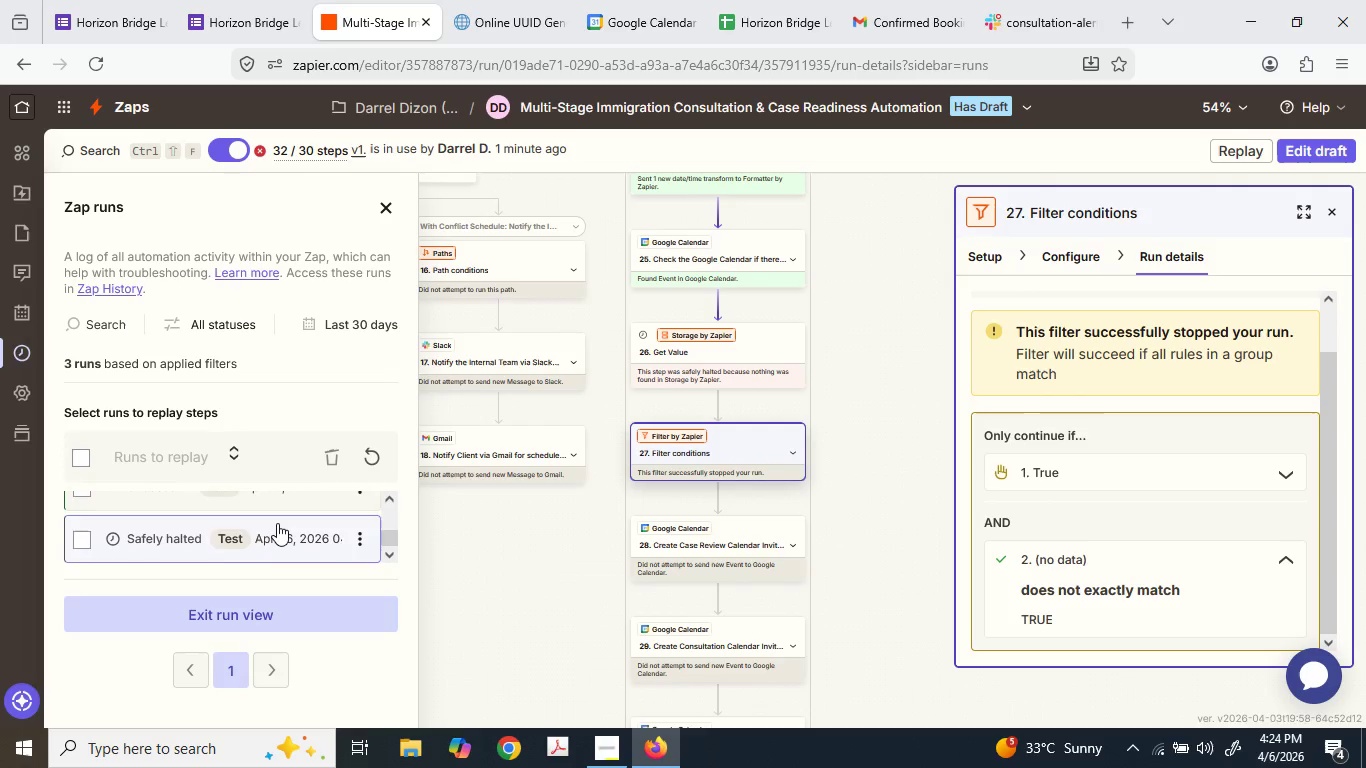 
left_click([278, 531])
 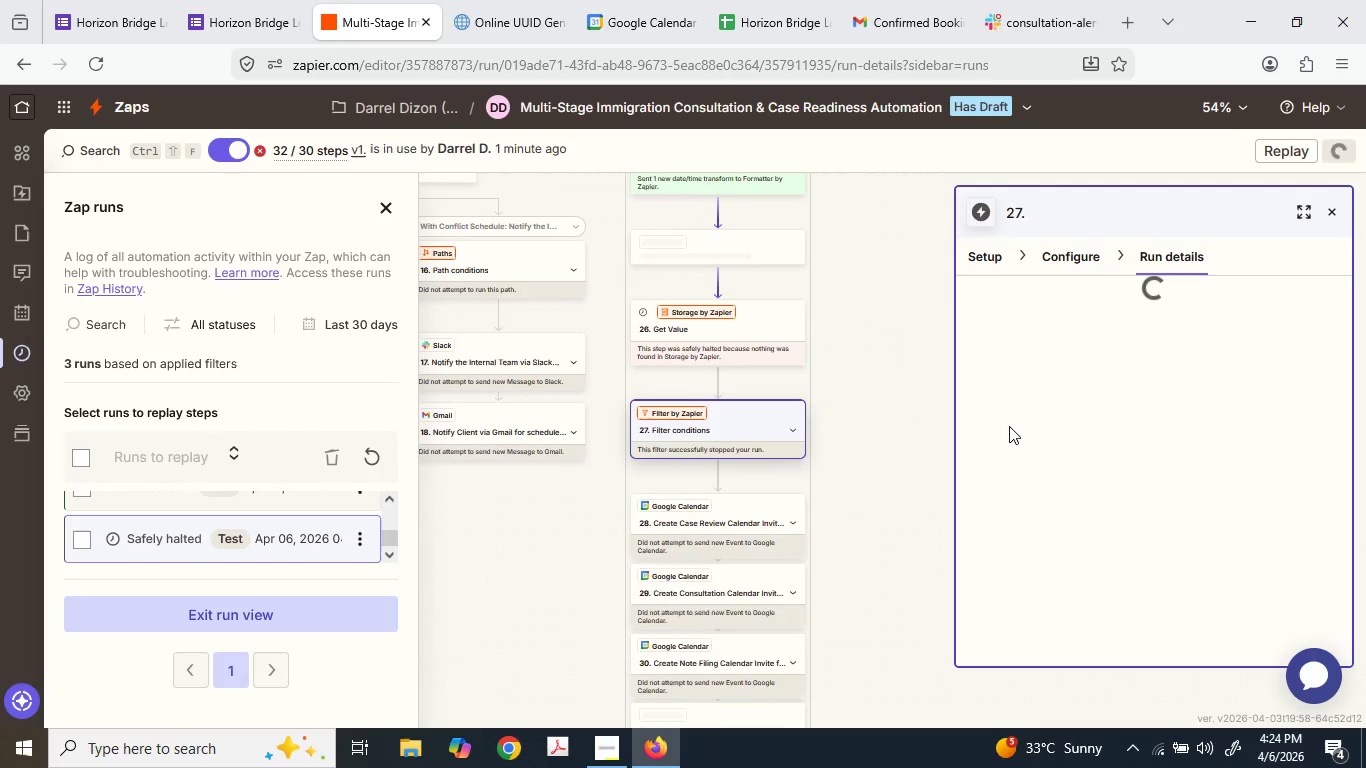 
scroll: coordinate [1103, 544], scroll_direction: down, amount: 6.0
 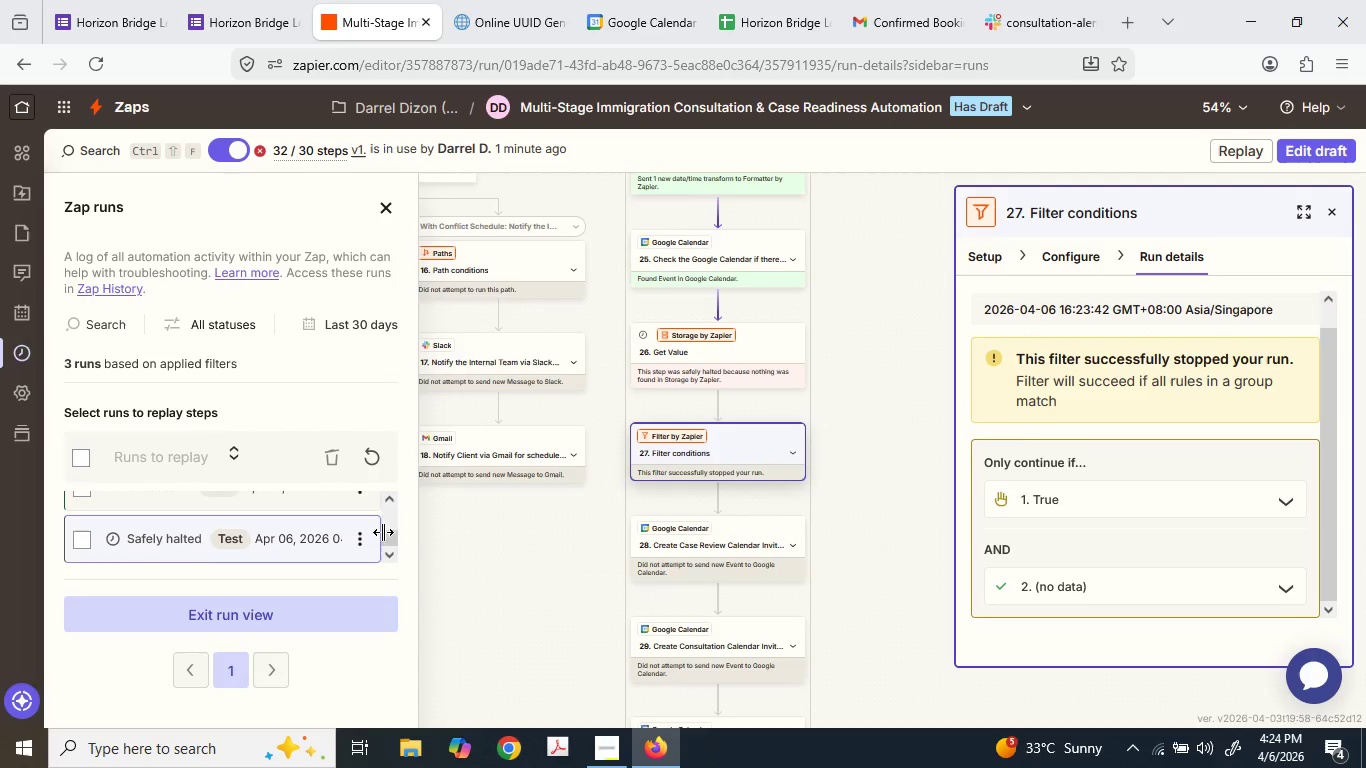 
scroll: coordinate [218, 516], scroll_direction: up, amount: 1.0
 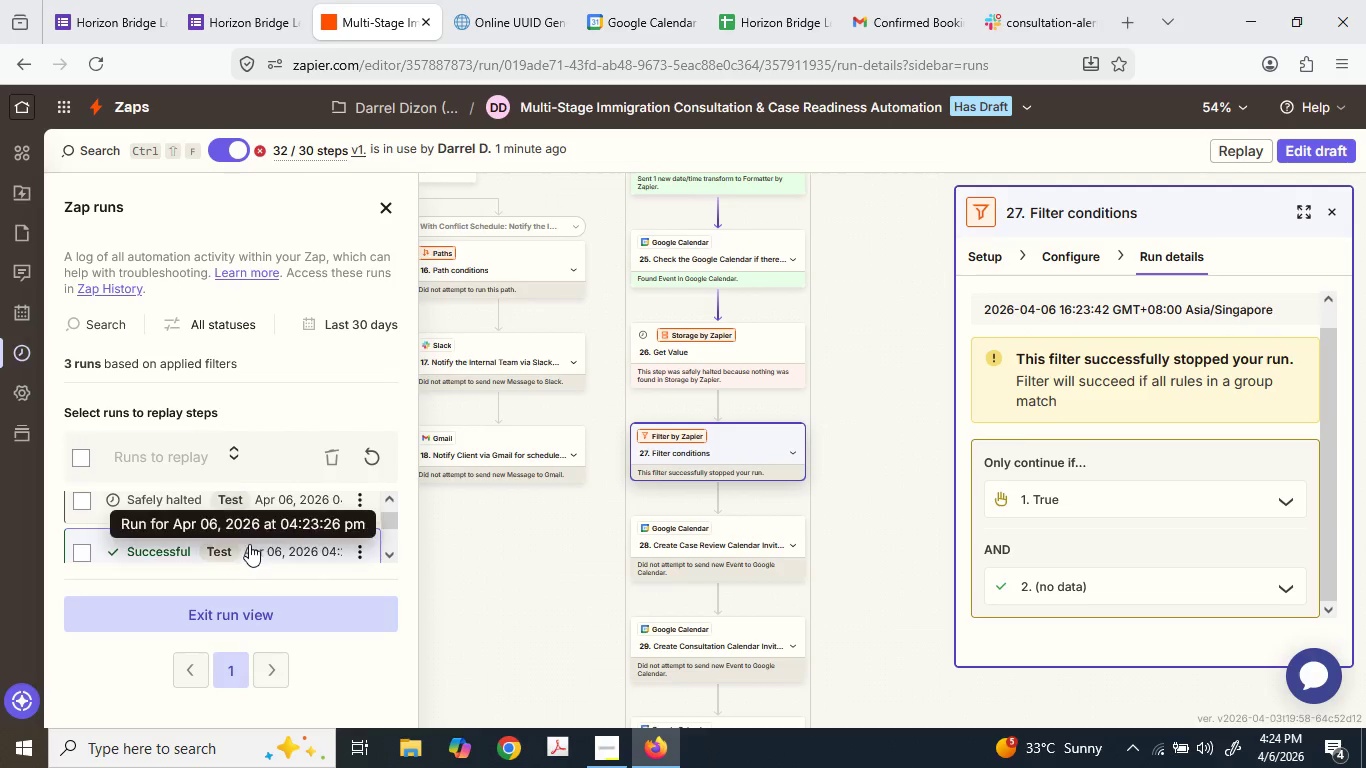 
left_click([249, 543])
 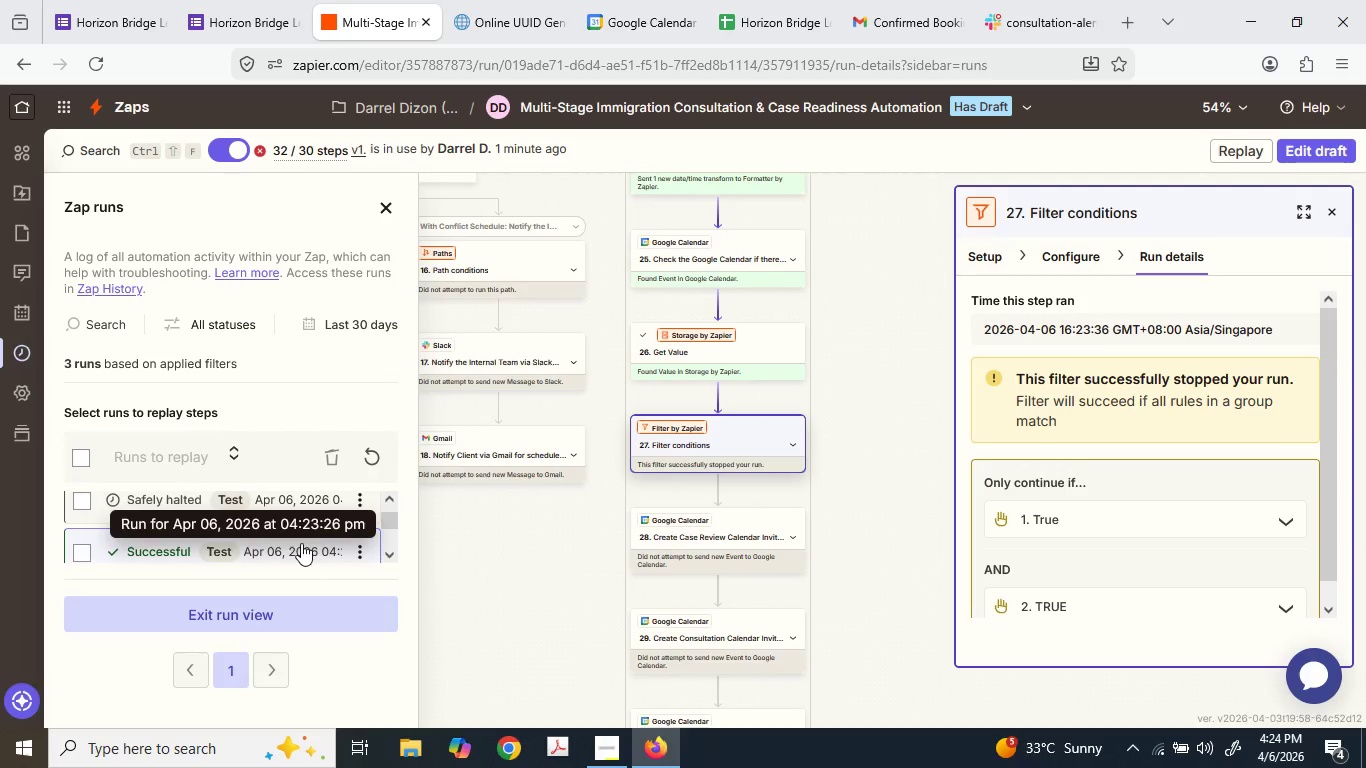 
scroll: coordinate [1149, 475], scroll_direction: down, amount: 3.0
 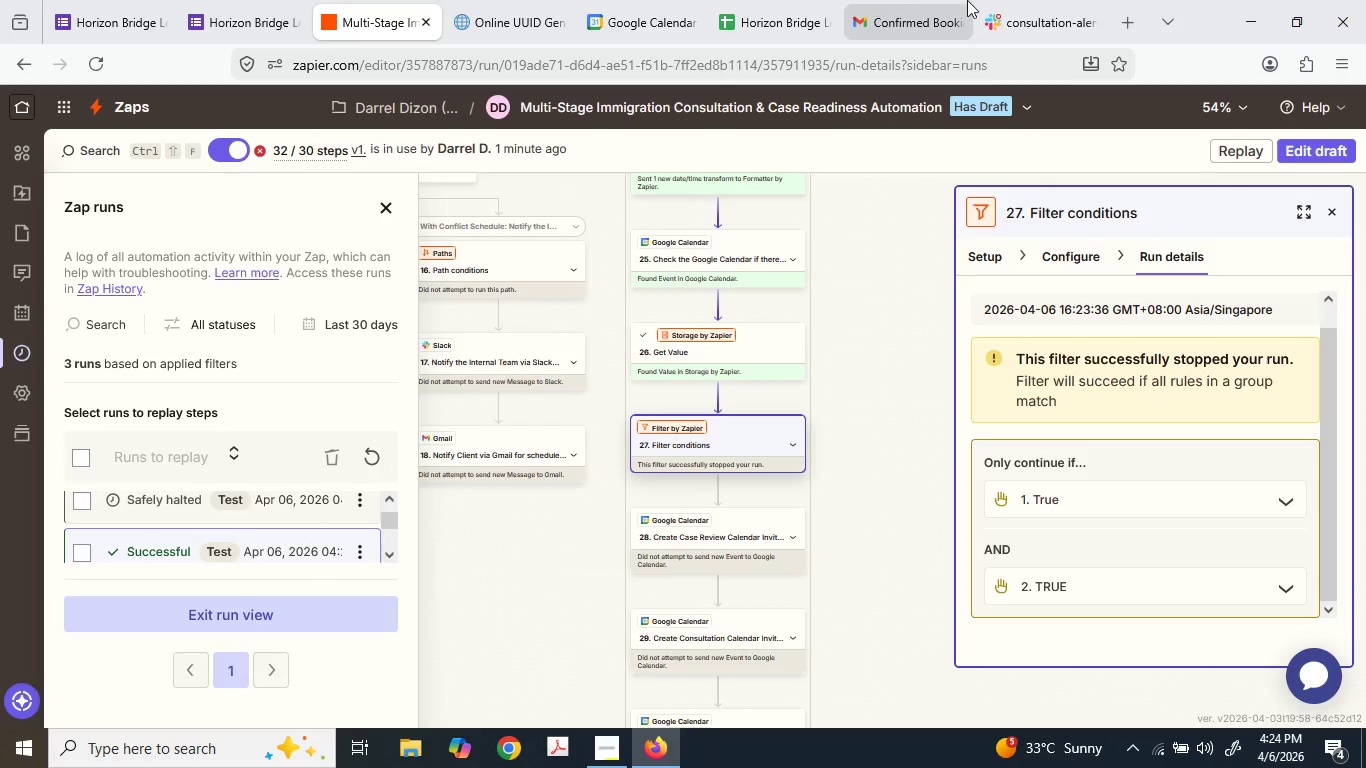 
left_click_drag(start_coordinate=[983, 0], to_coordinate=[995, 0])
 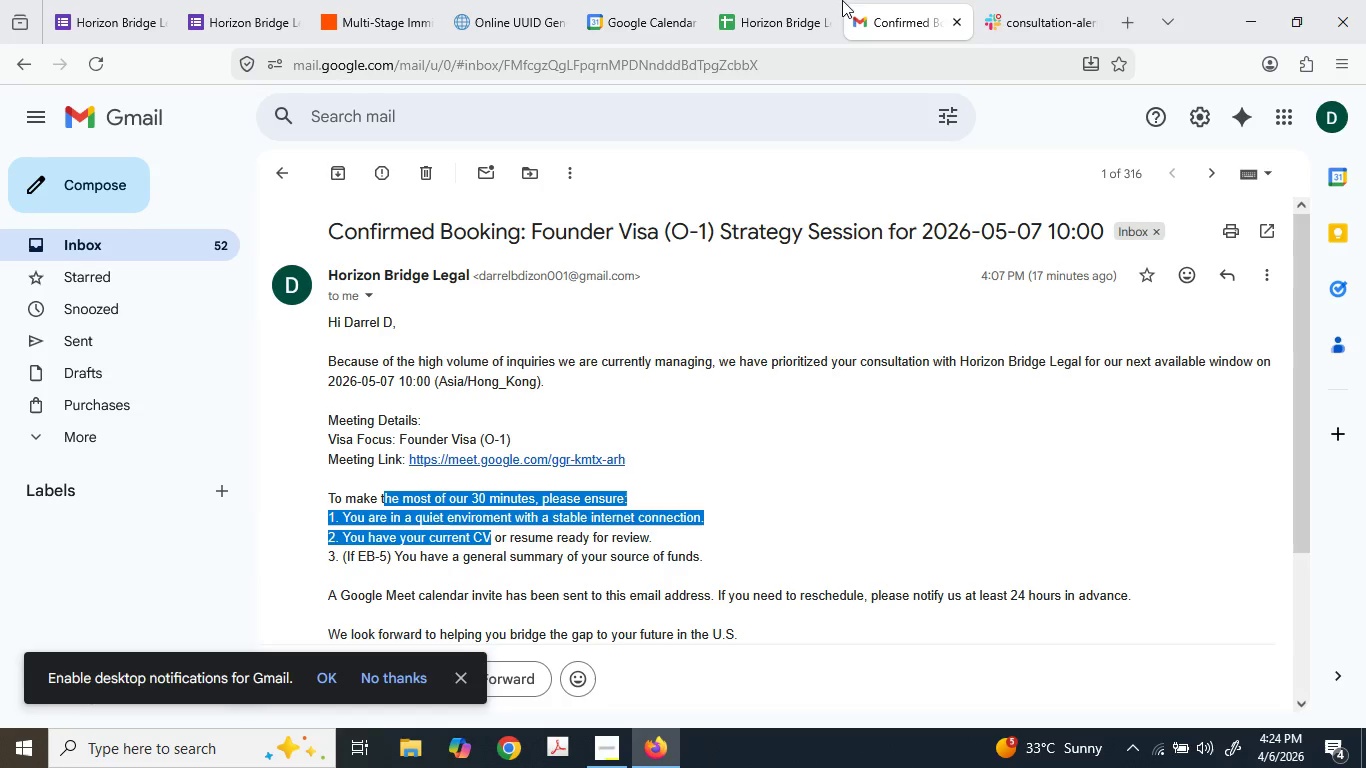 
left_click([643, 0])
 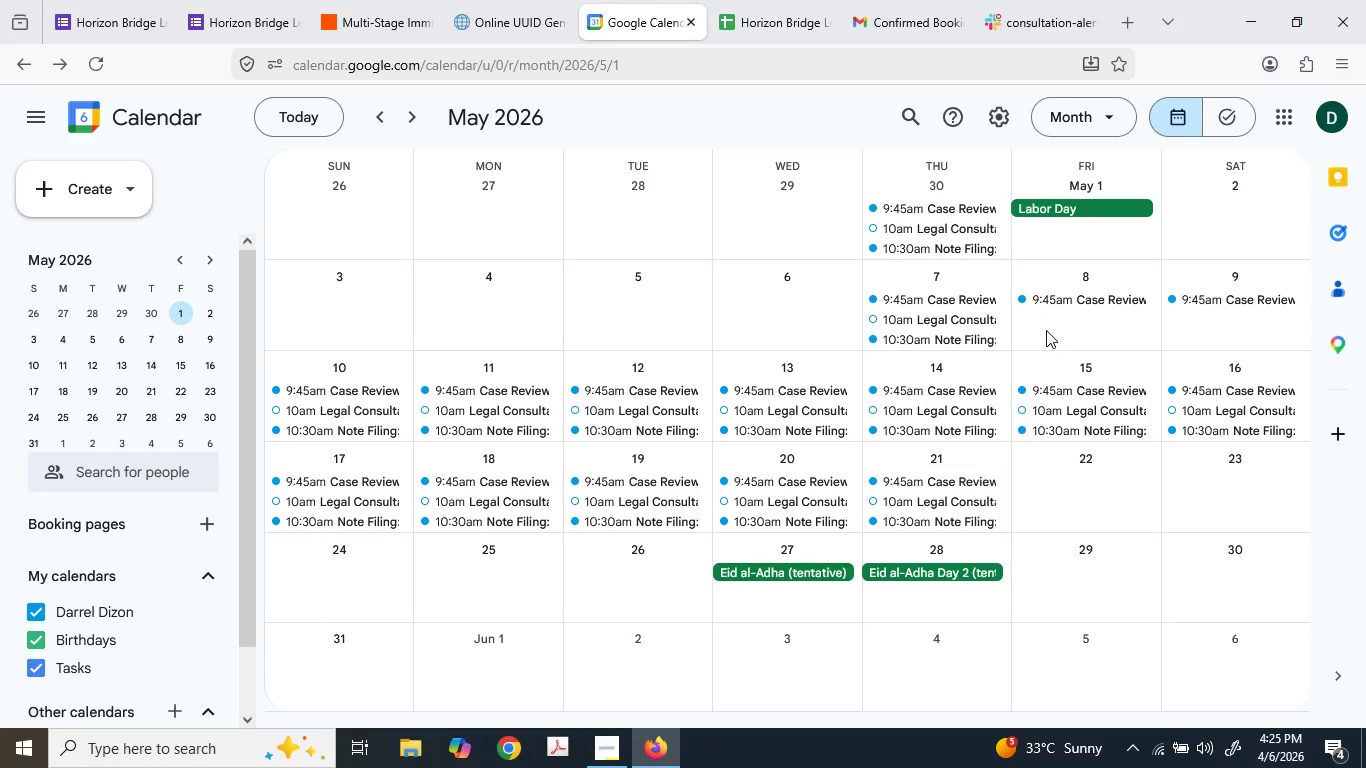 
wait(37.11)
 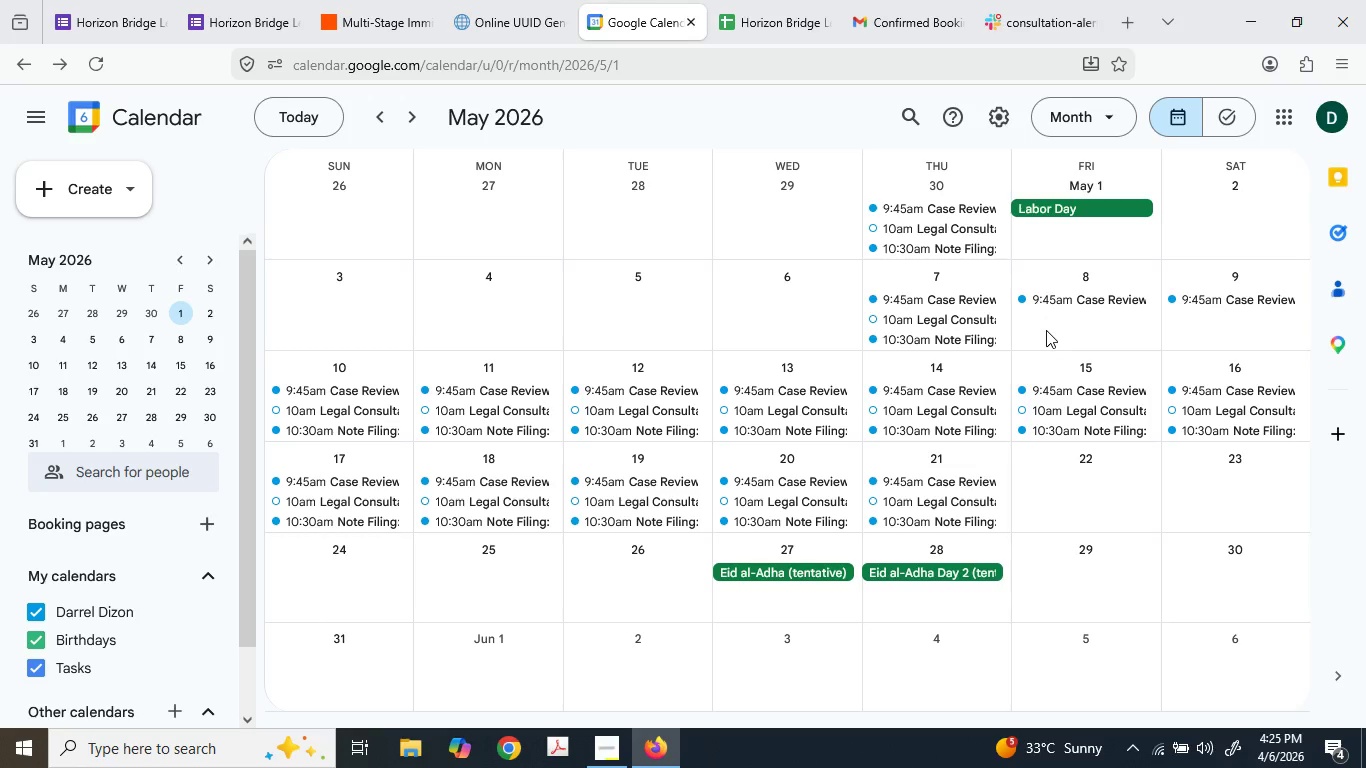 
left_click([190, 234])
 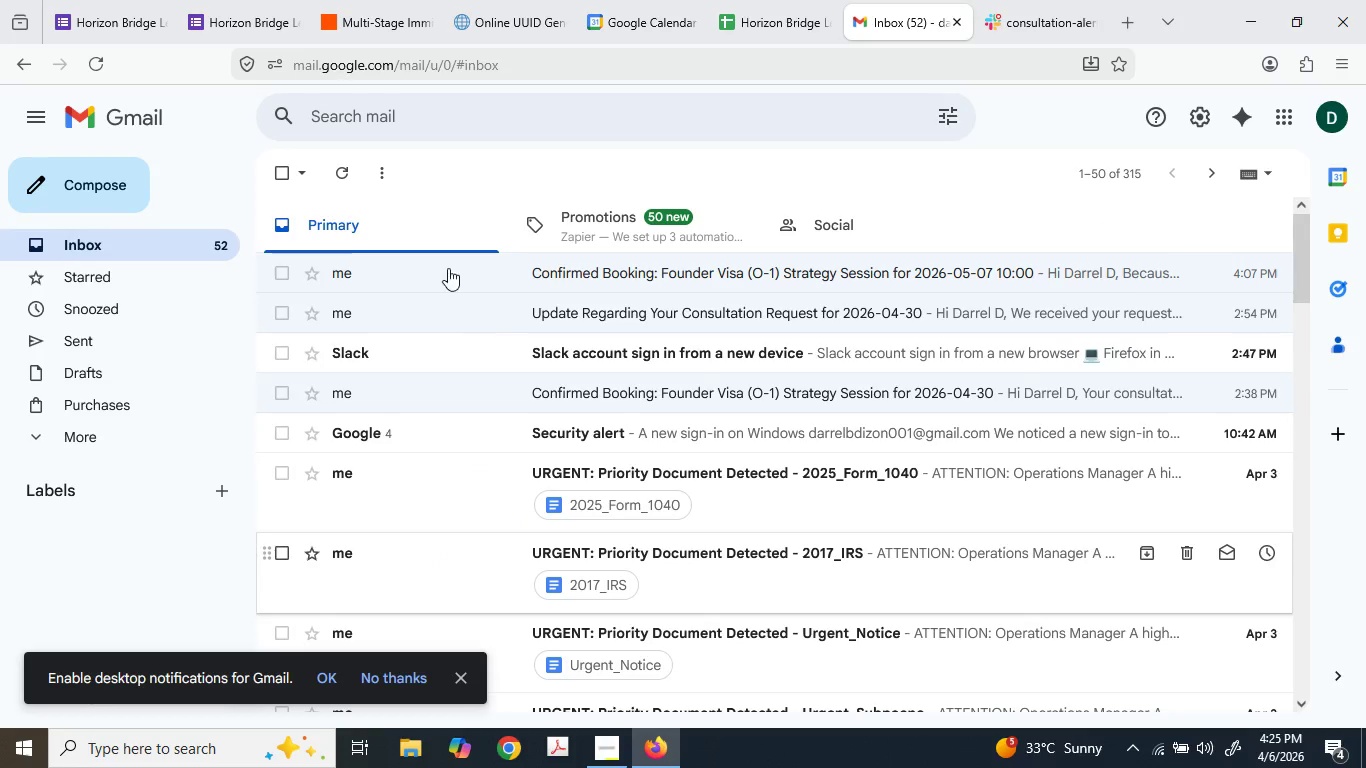 
left_click([351, 165])
 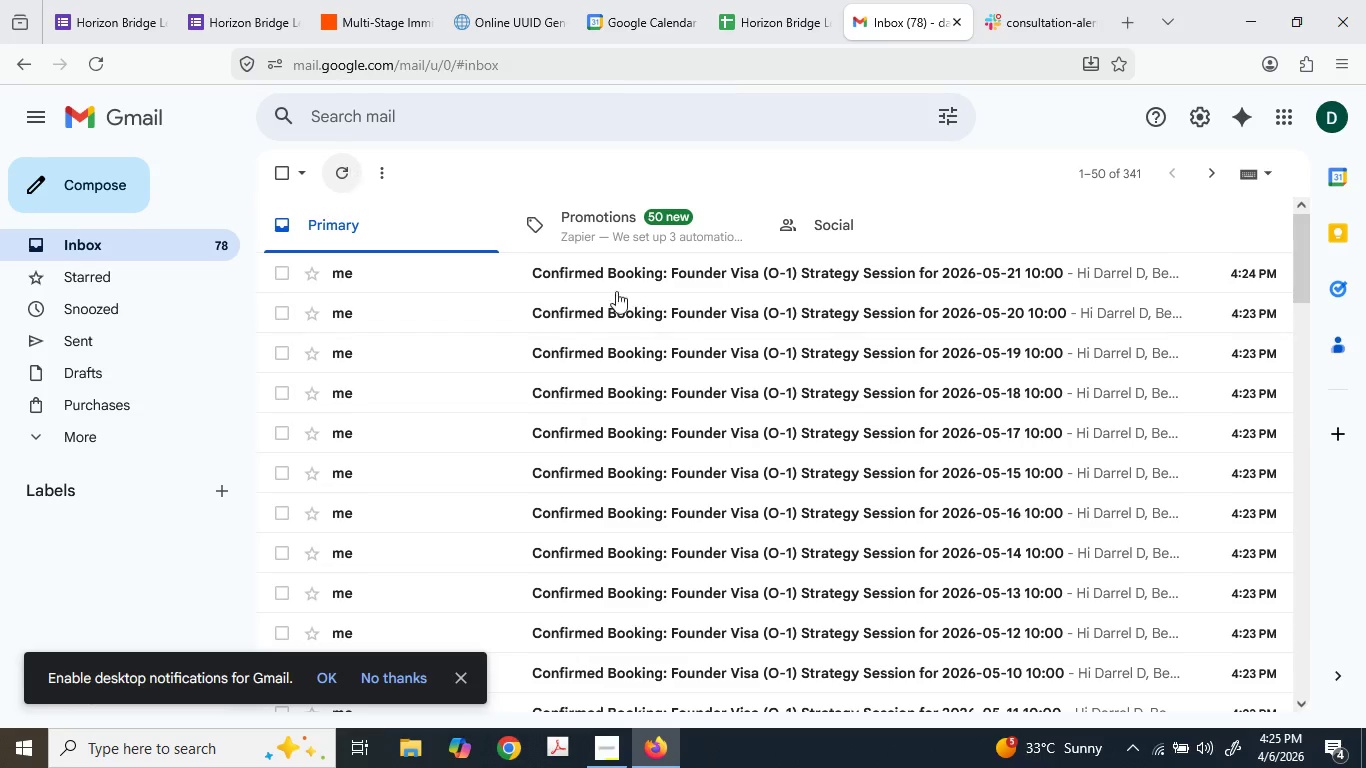 
scroll: coordinate [935, 416], scroll_direction: up, amount: 2.0
 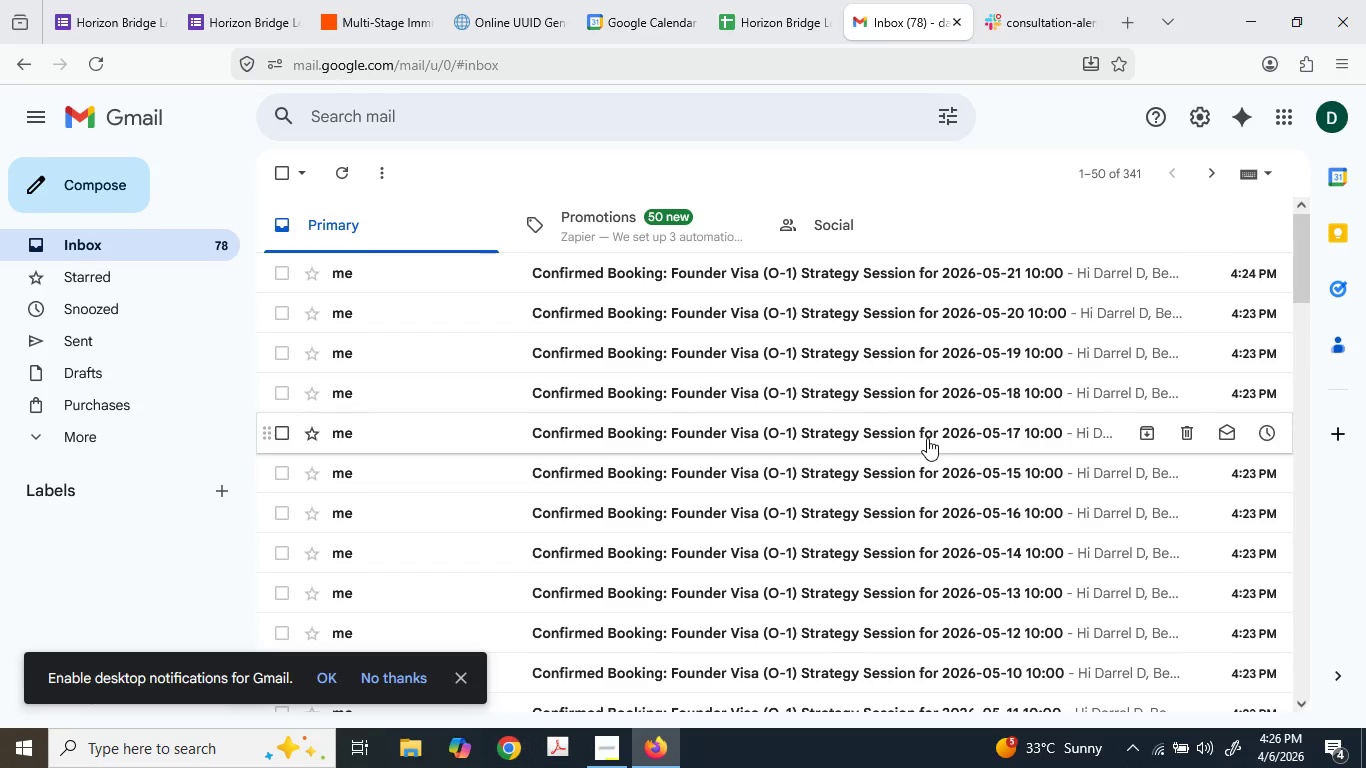 
wait(83.32)
 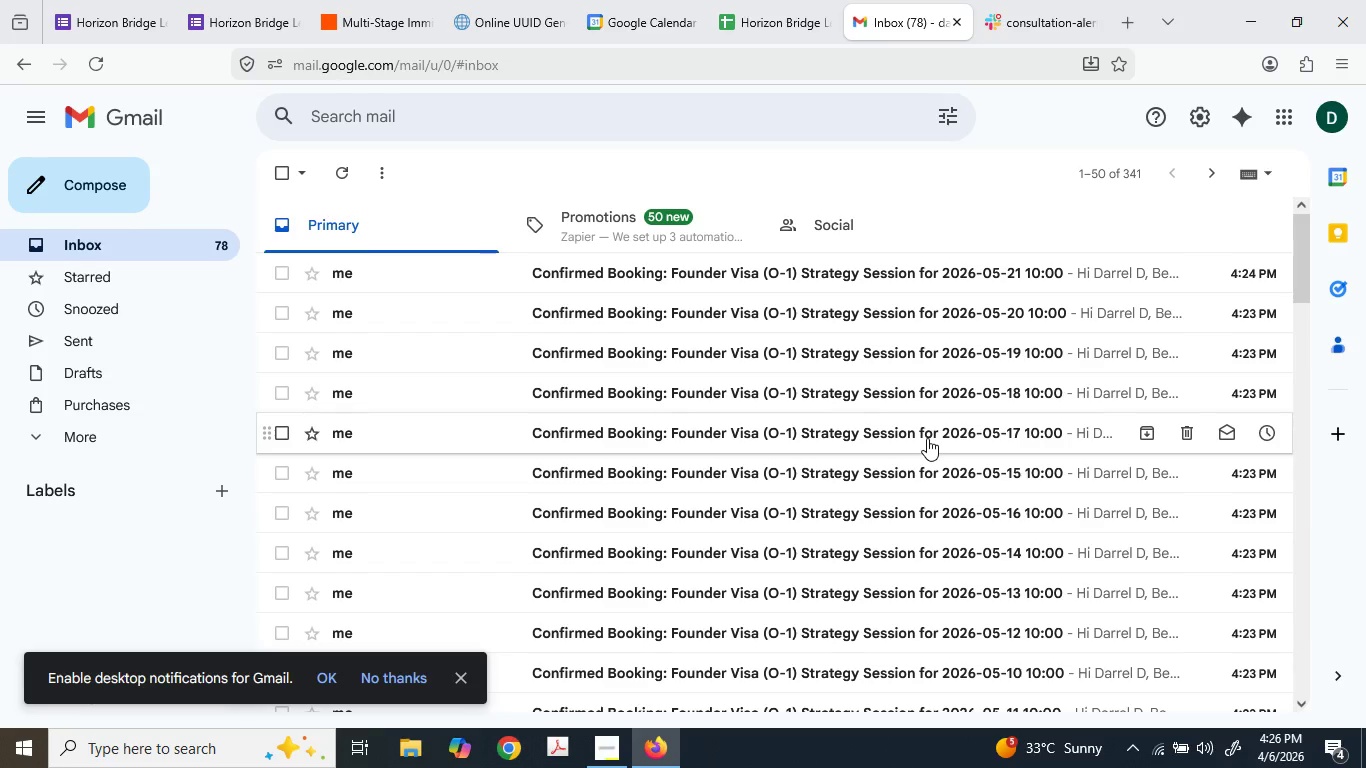 
mouse_move([1003, 450])
 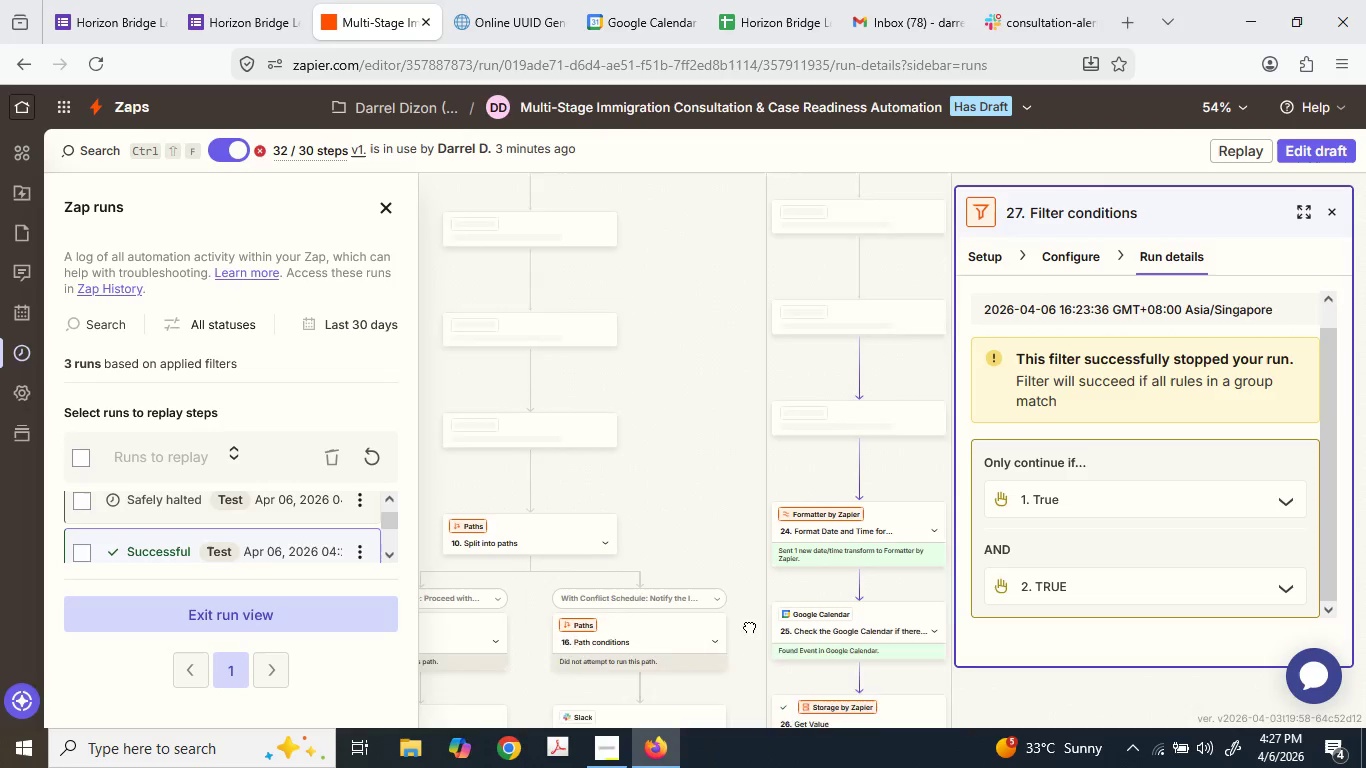 
left_click([388, 209])
 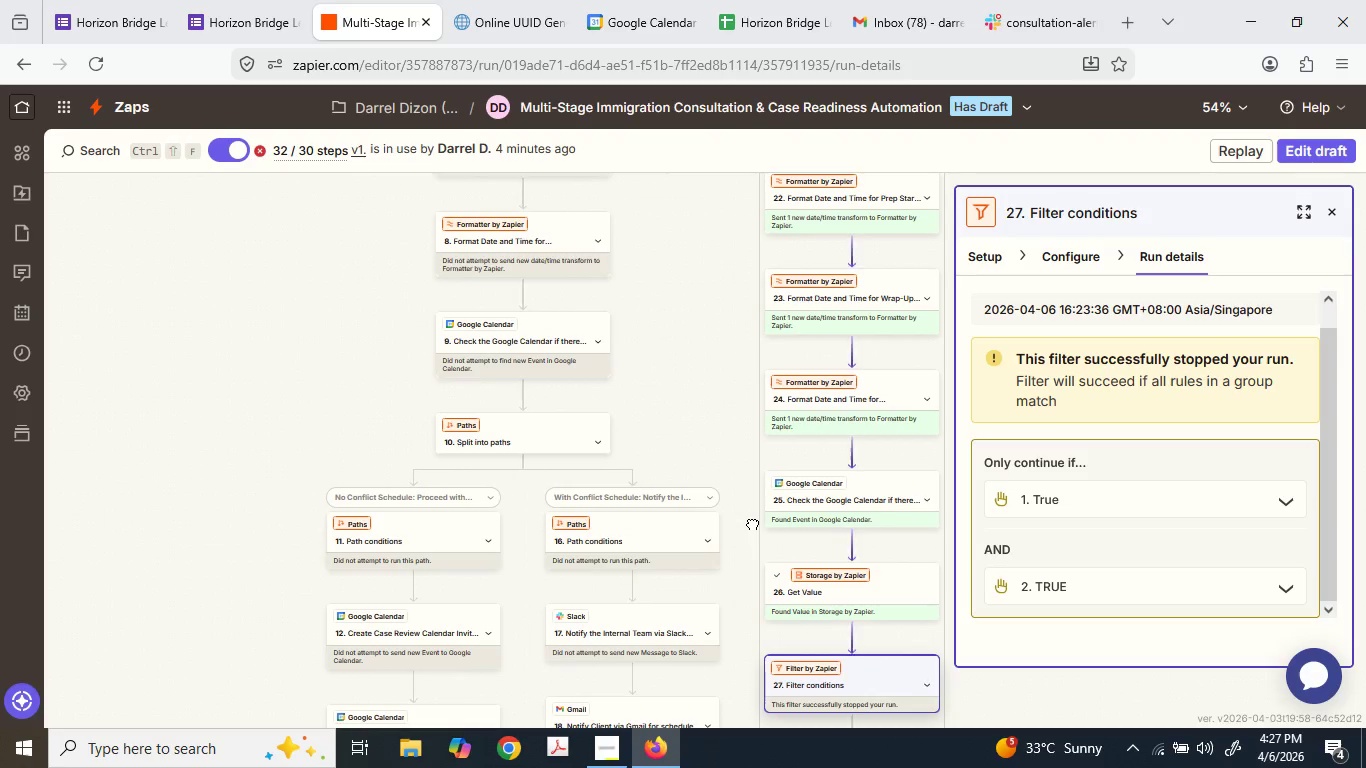 
scroll: coordinate [684, 358], scroll_direction: up, amount: 5.0
 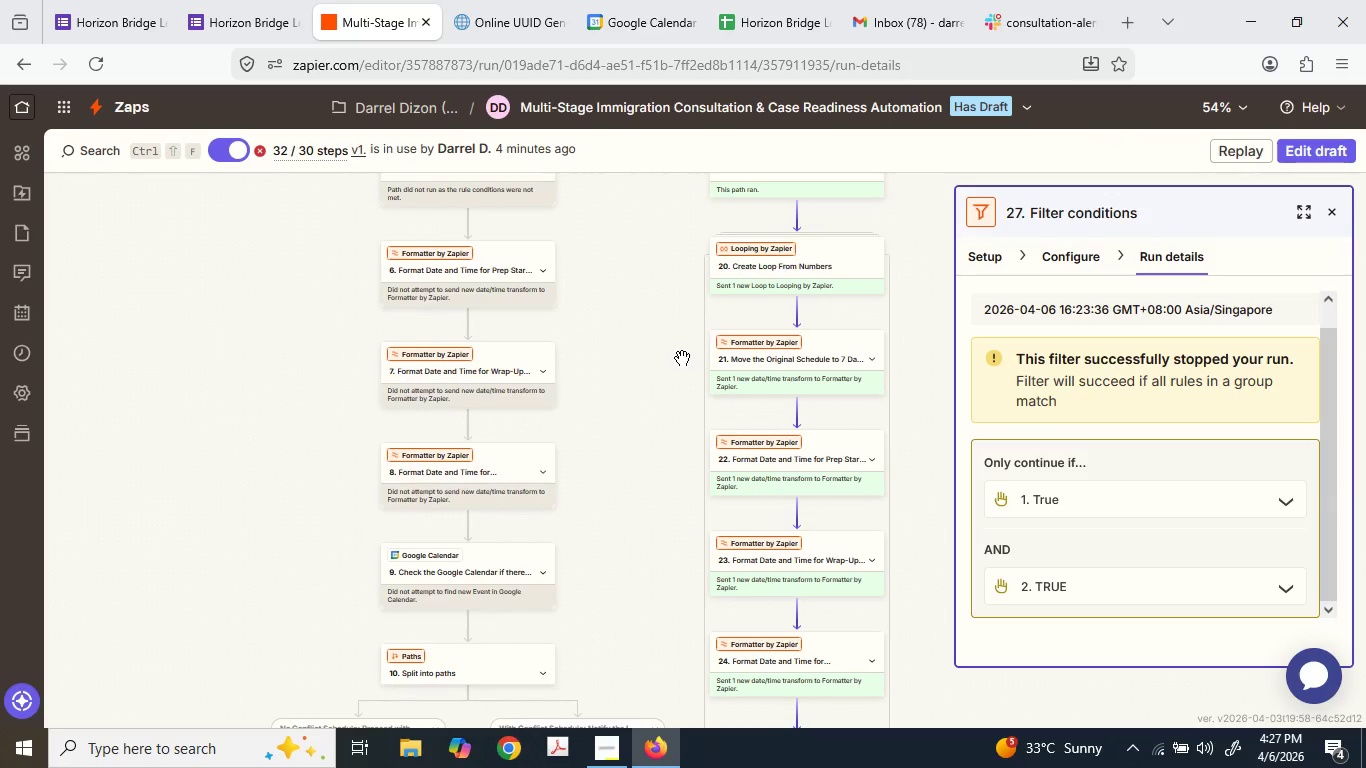 
scroll: coordinate [678, 361], scroll_direction: down, amount: 4.0
 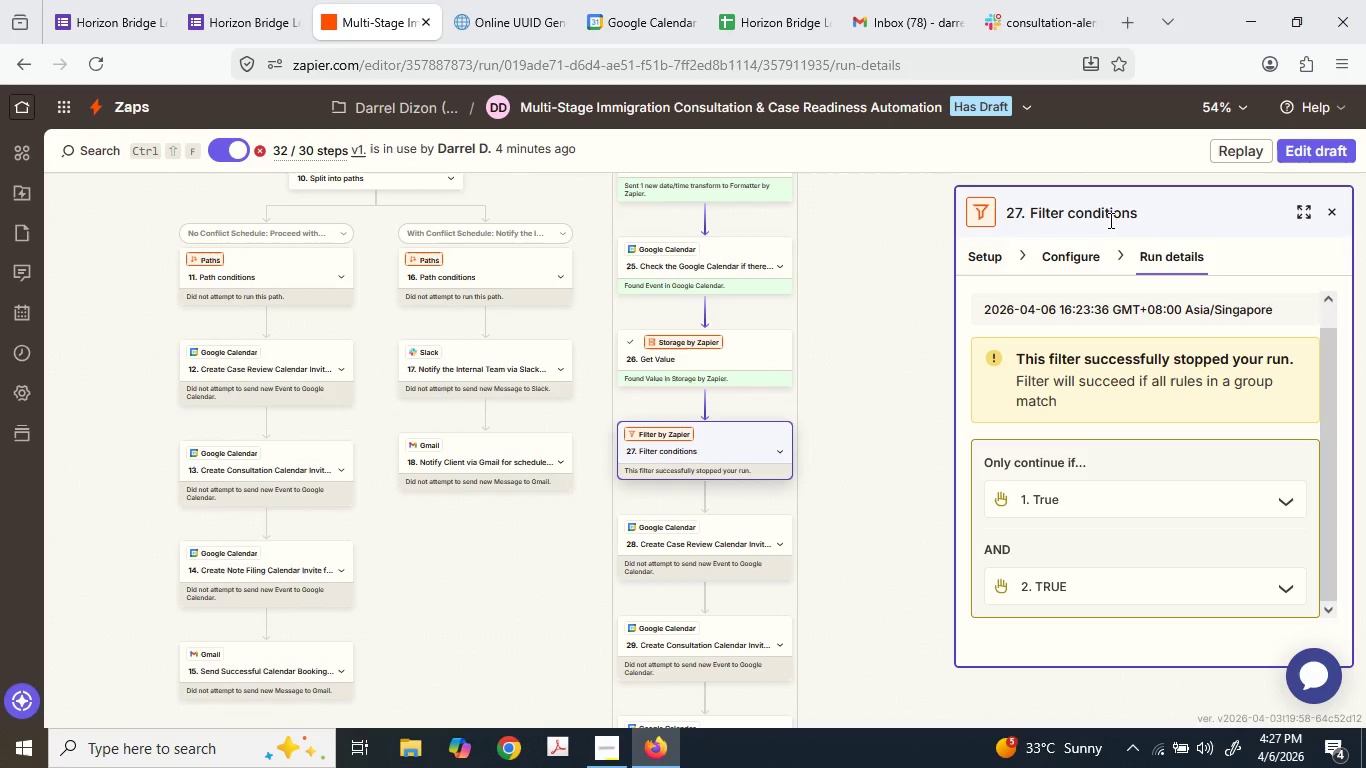 
wait(11.84)
 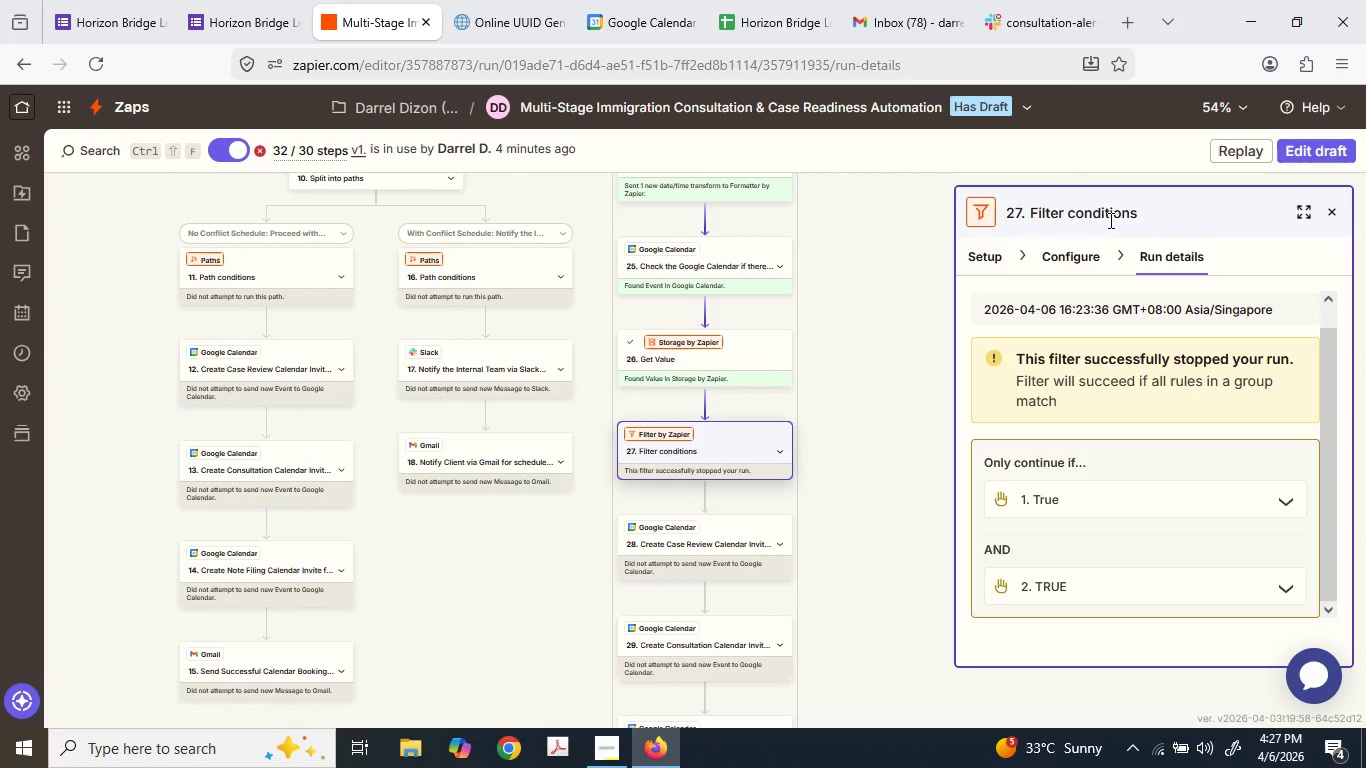 
scroll: coordinate [787, 550], scroll_direction: up, amount: 1.0
 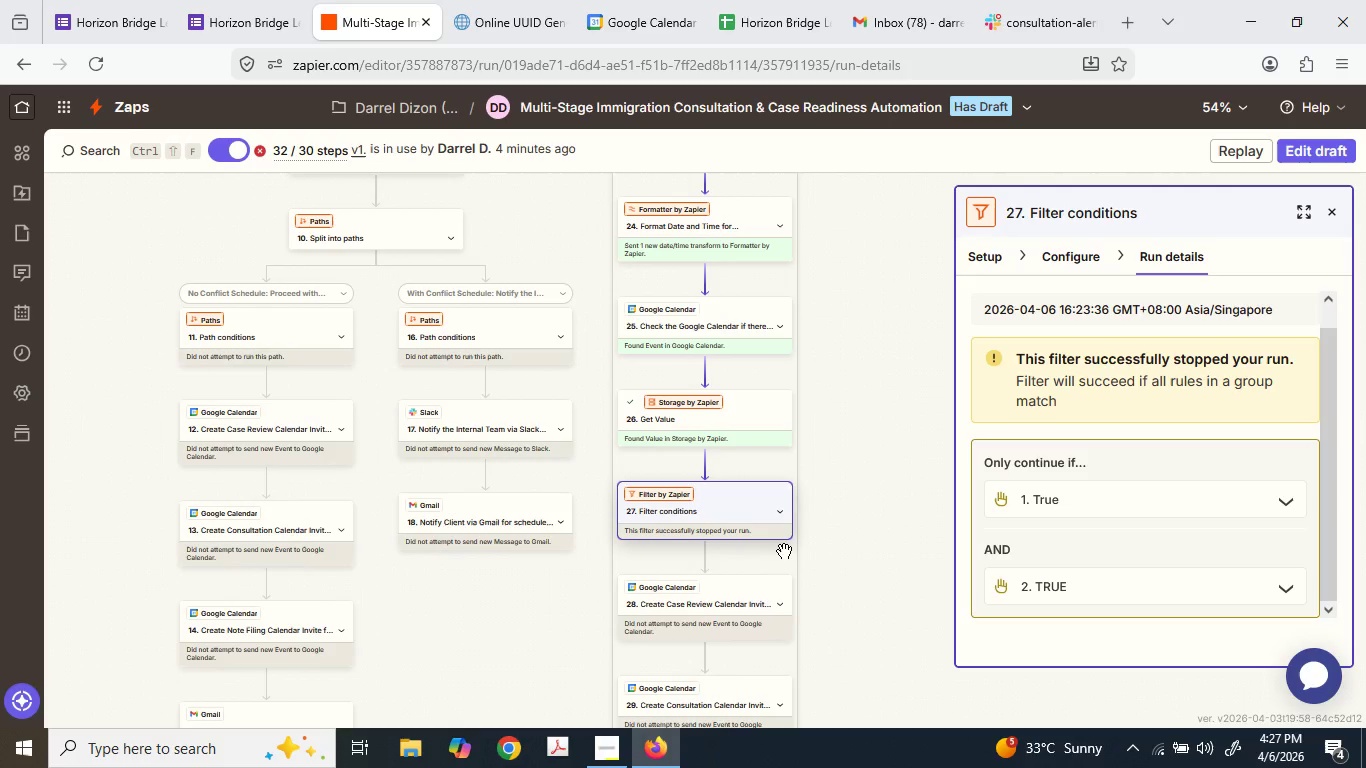 
scroll: coordinate [778, 565], scroll_direction: down, amount: 4.0
 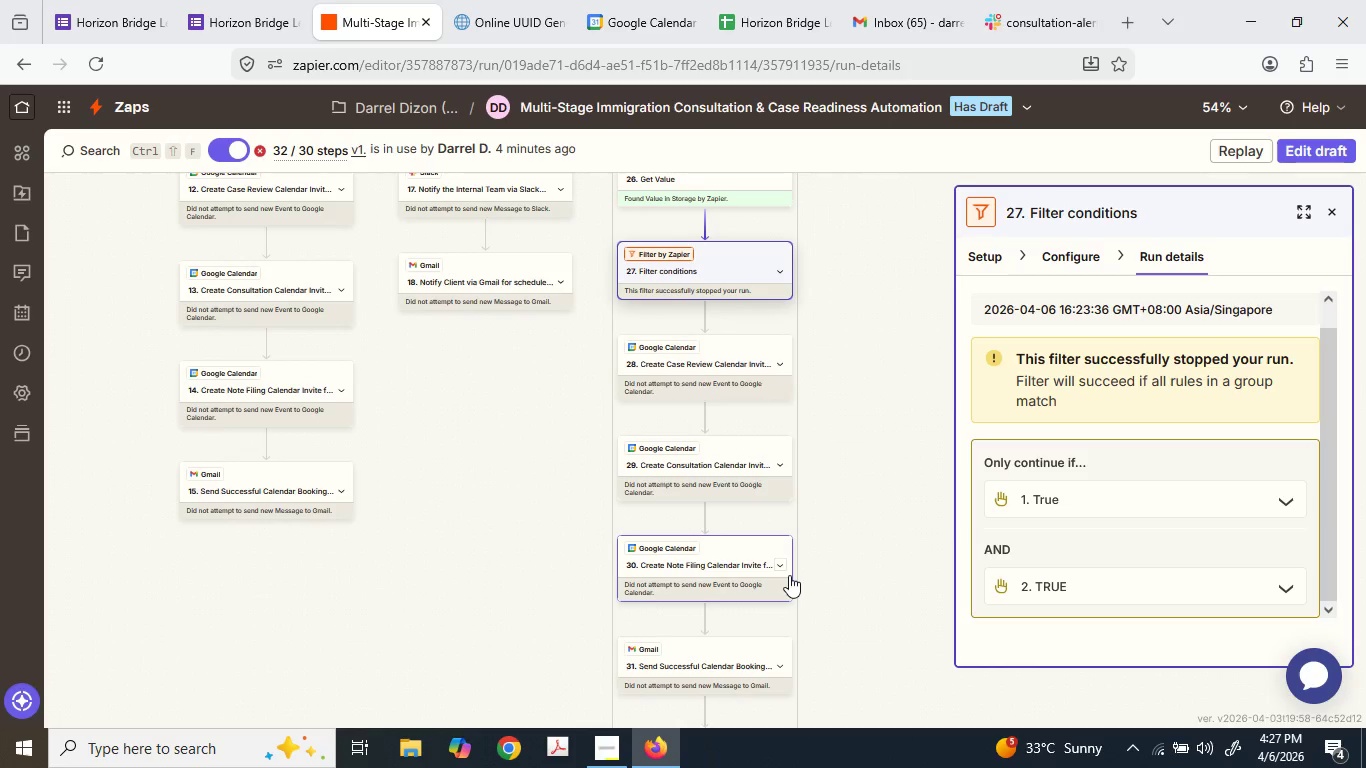 
scroll: coordinate [787, 575], scroll_direction: up, amount: 5.0
 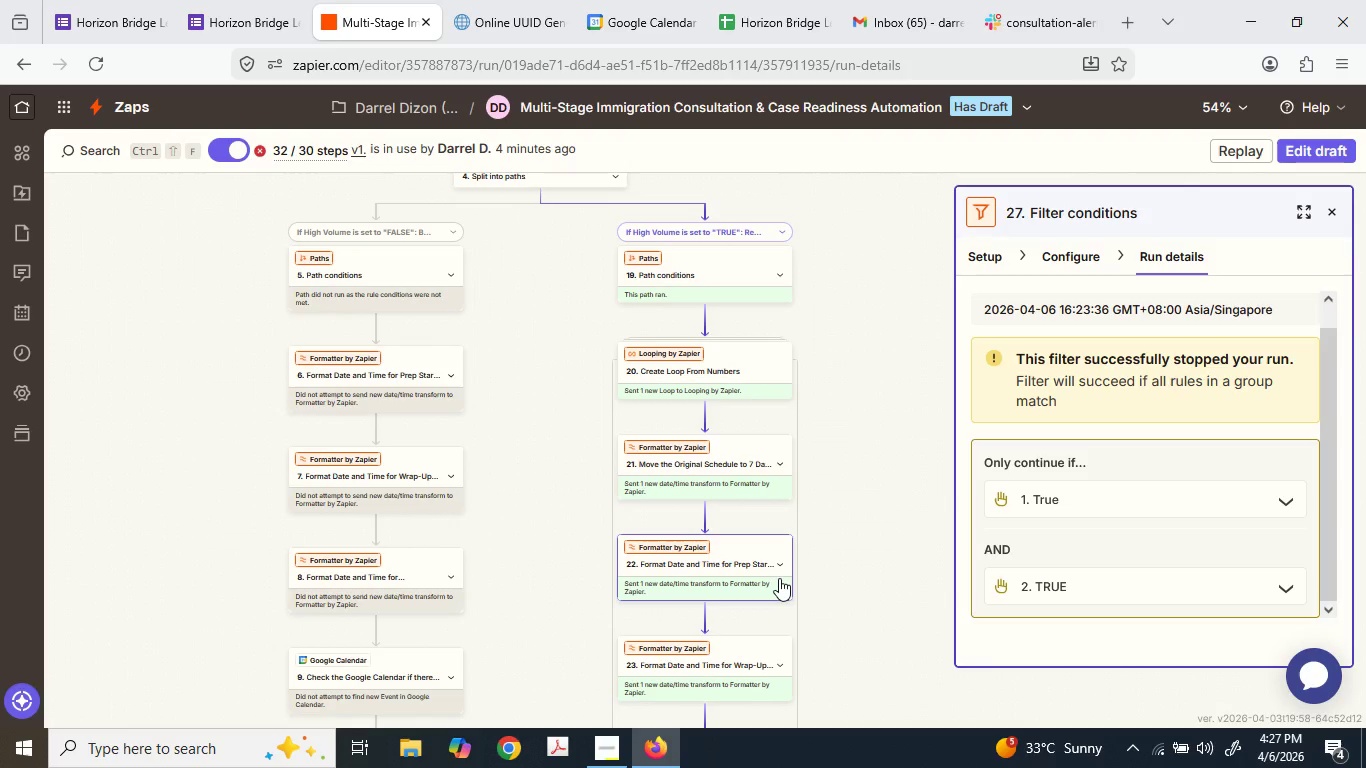 
scroll: coordinate [757, 585], scroll_direction: down, amount: 7.0
 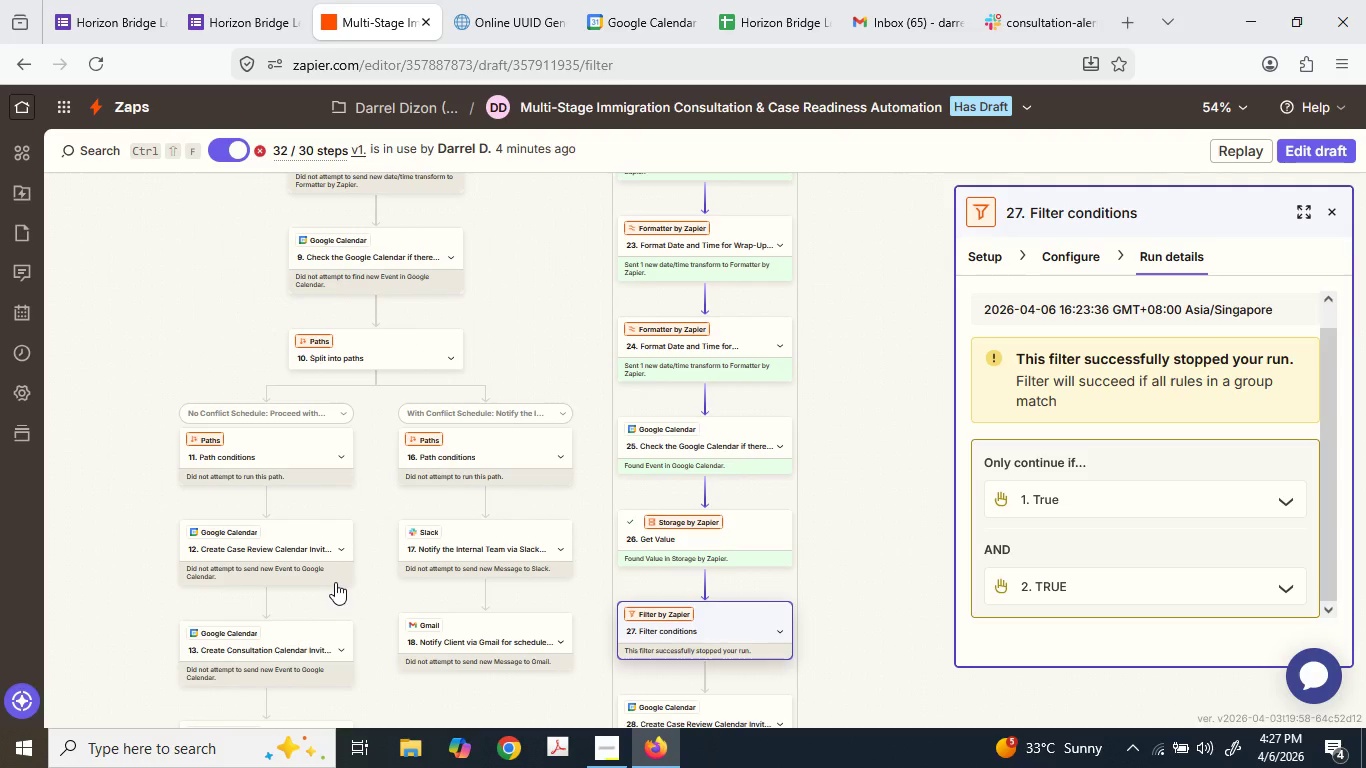 
wait(6.13)
 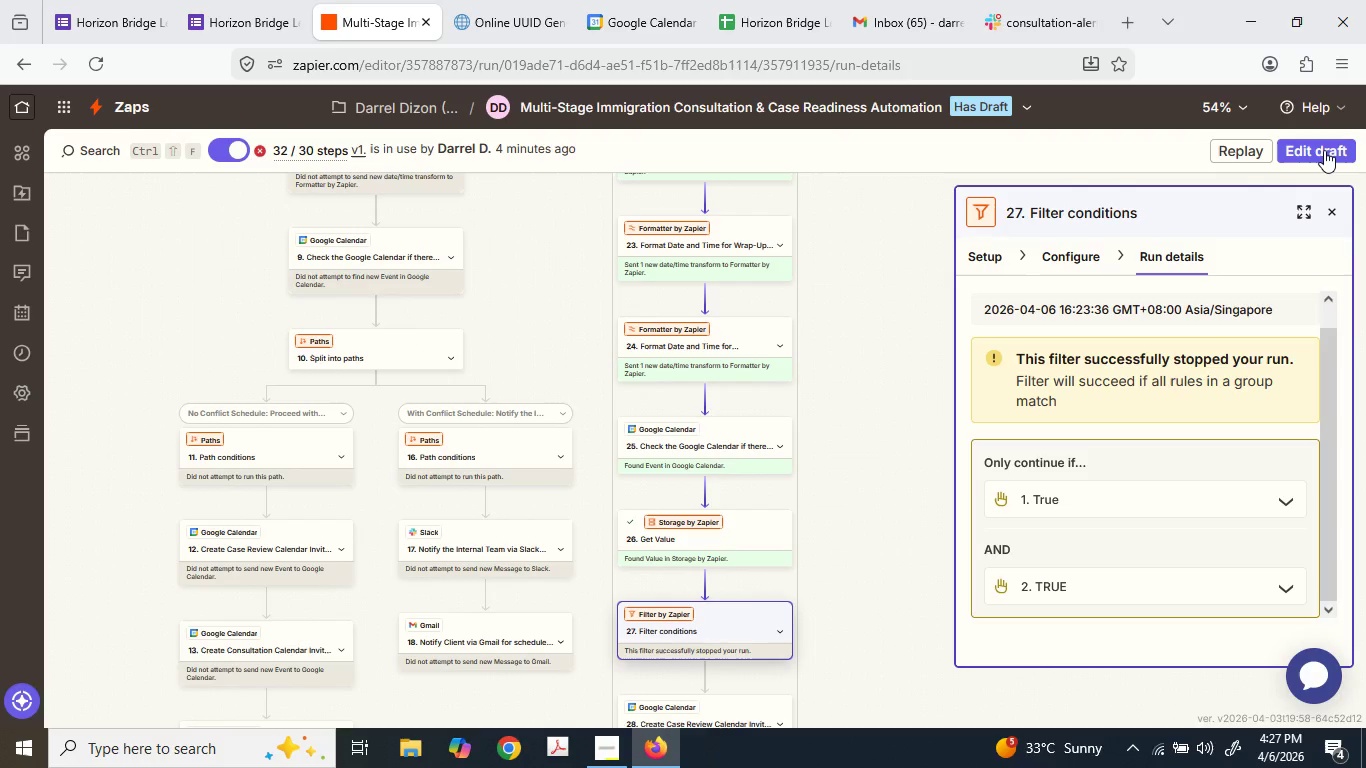 
scroll: coordinate [217, 514], scroll_direction: down, amount: 1.0
 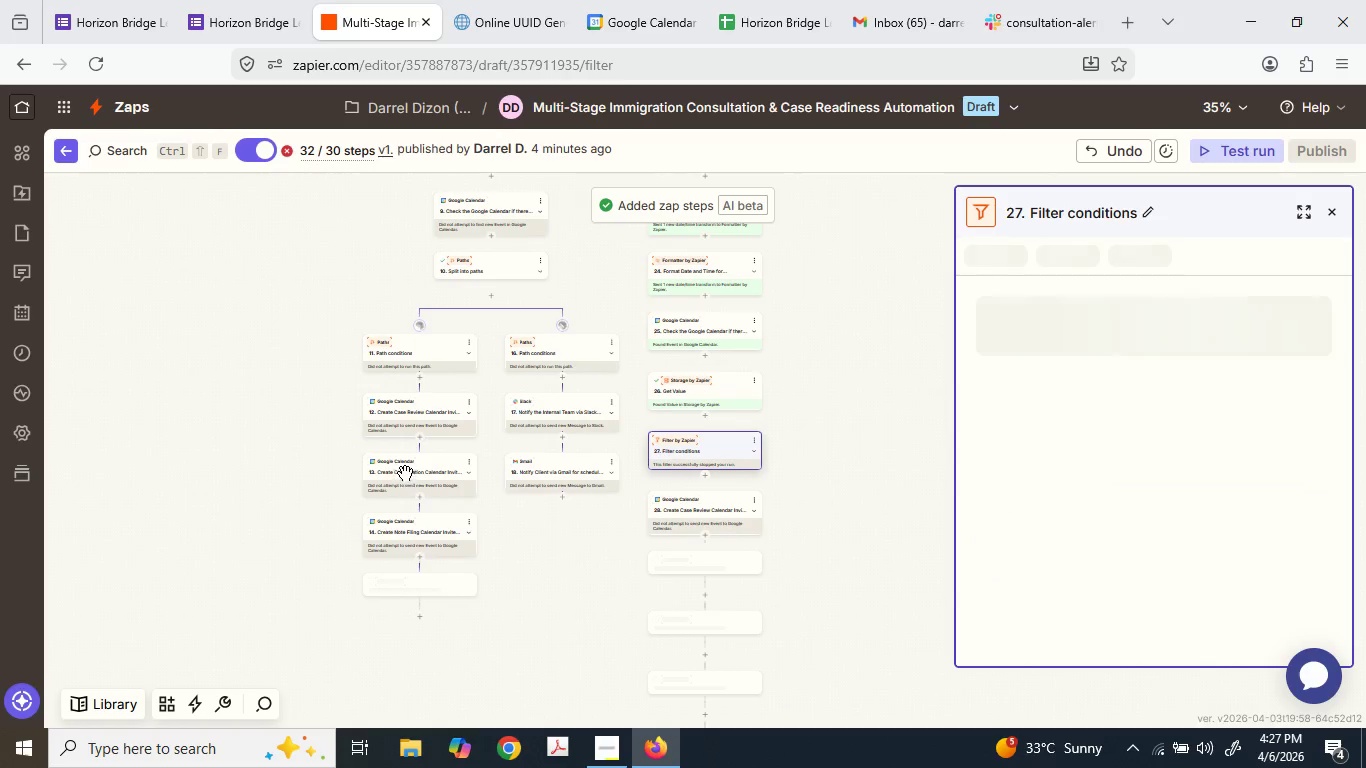 
hold_key(key=ControlLeft, duration=1.22)
scroll: coordinate [393, 389], scroll_direction: up, amount: 7.0
 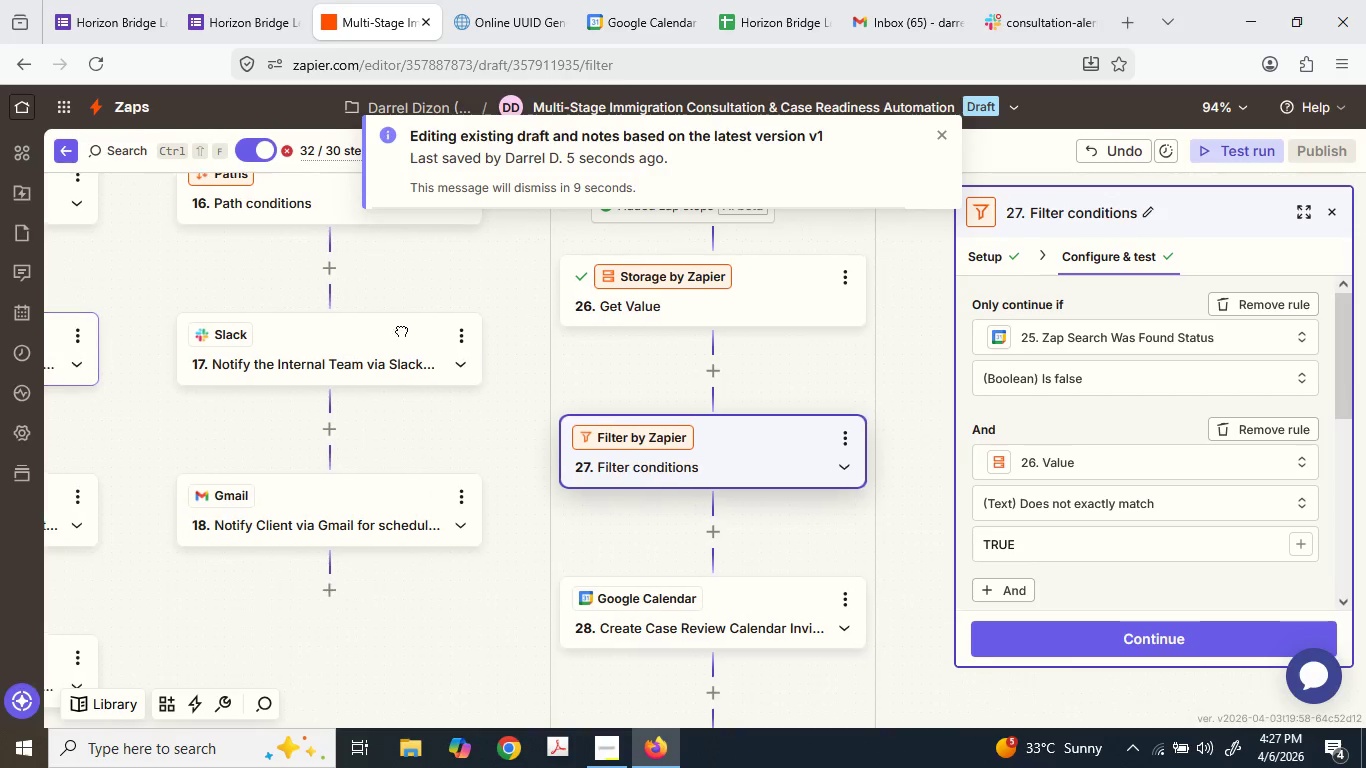 
left_click([521, 427])
 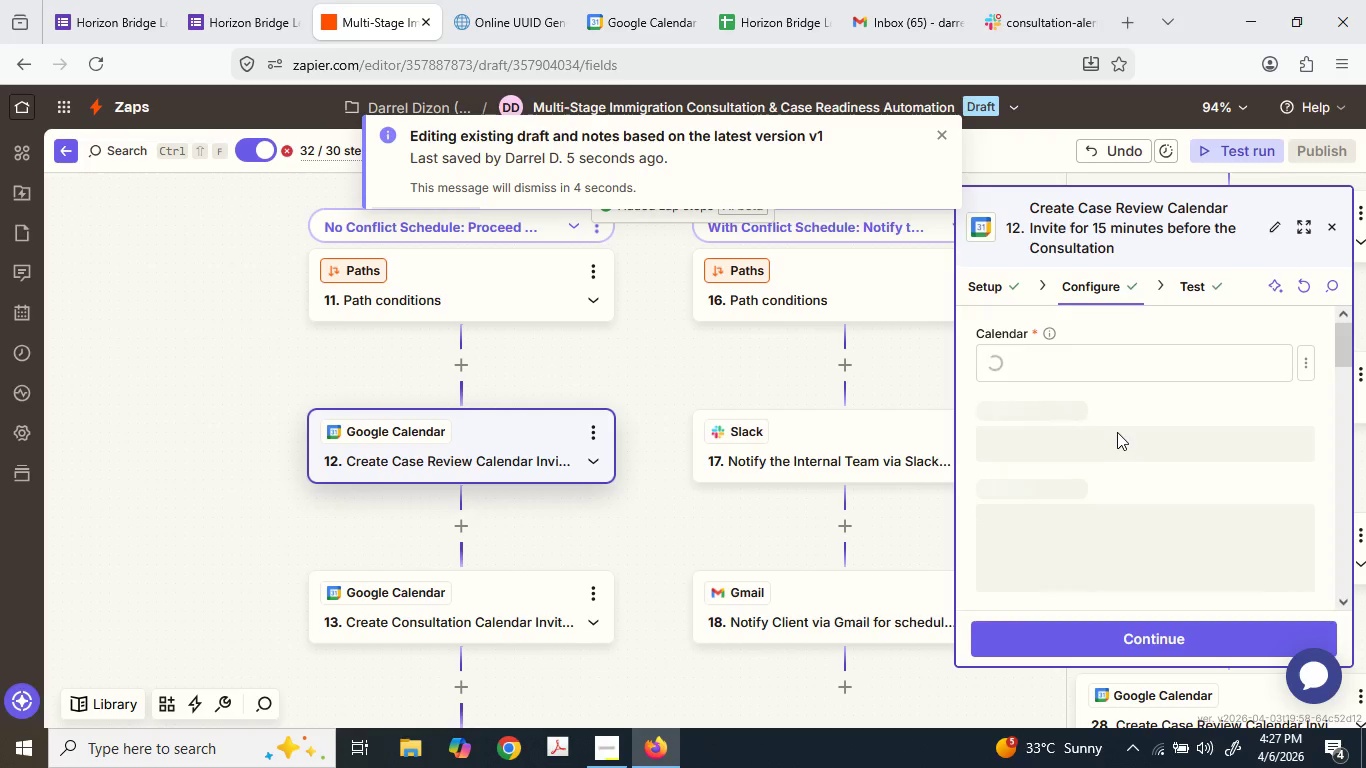 
scroll: coordinate [1096, 430], scroll_direction: down, amount: 5.0
 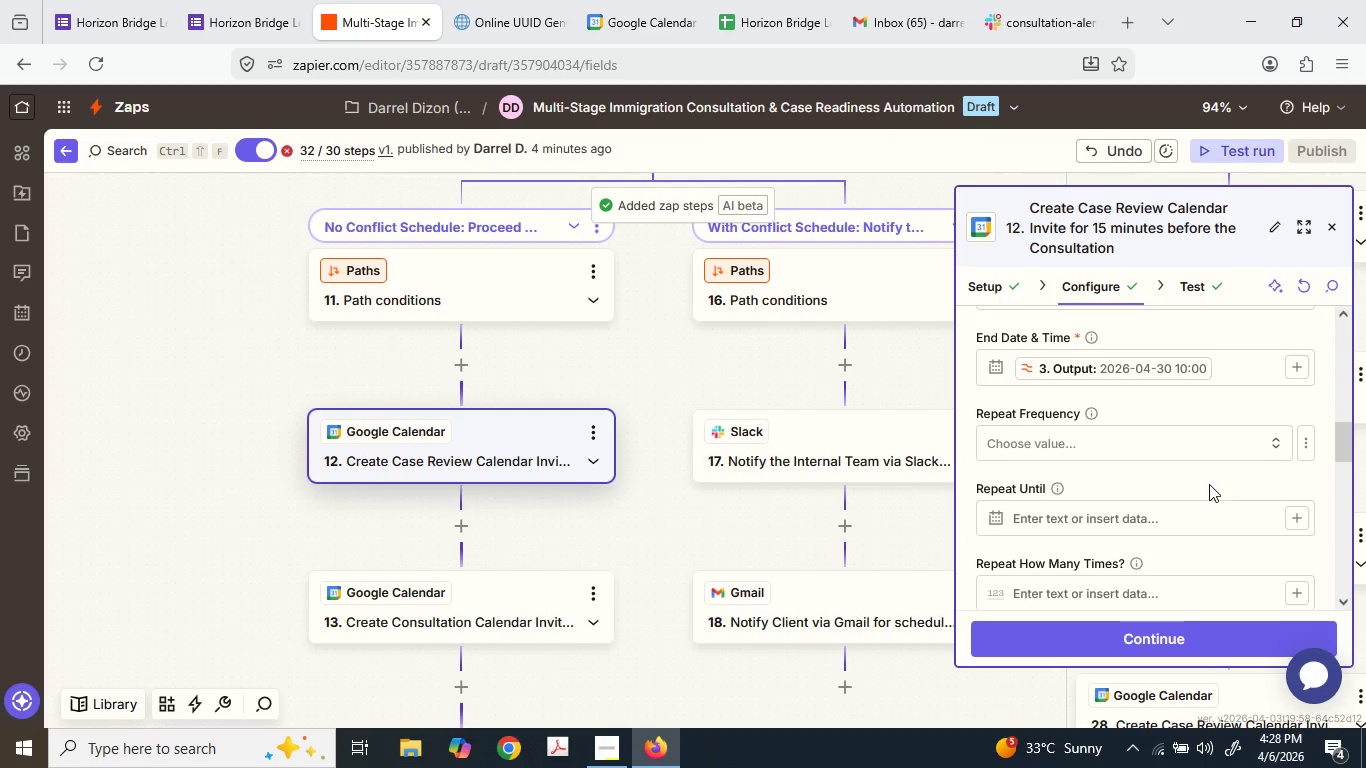 
scroll: coordinate [1209, 483], scroll_direction: up, amount: 1.0
 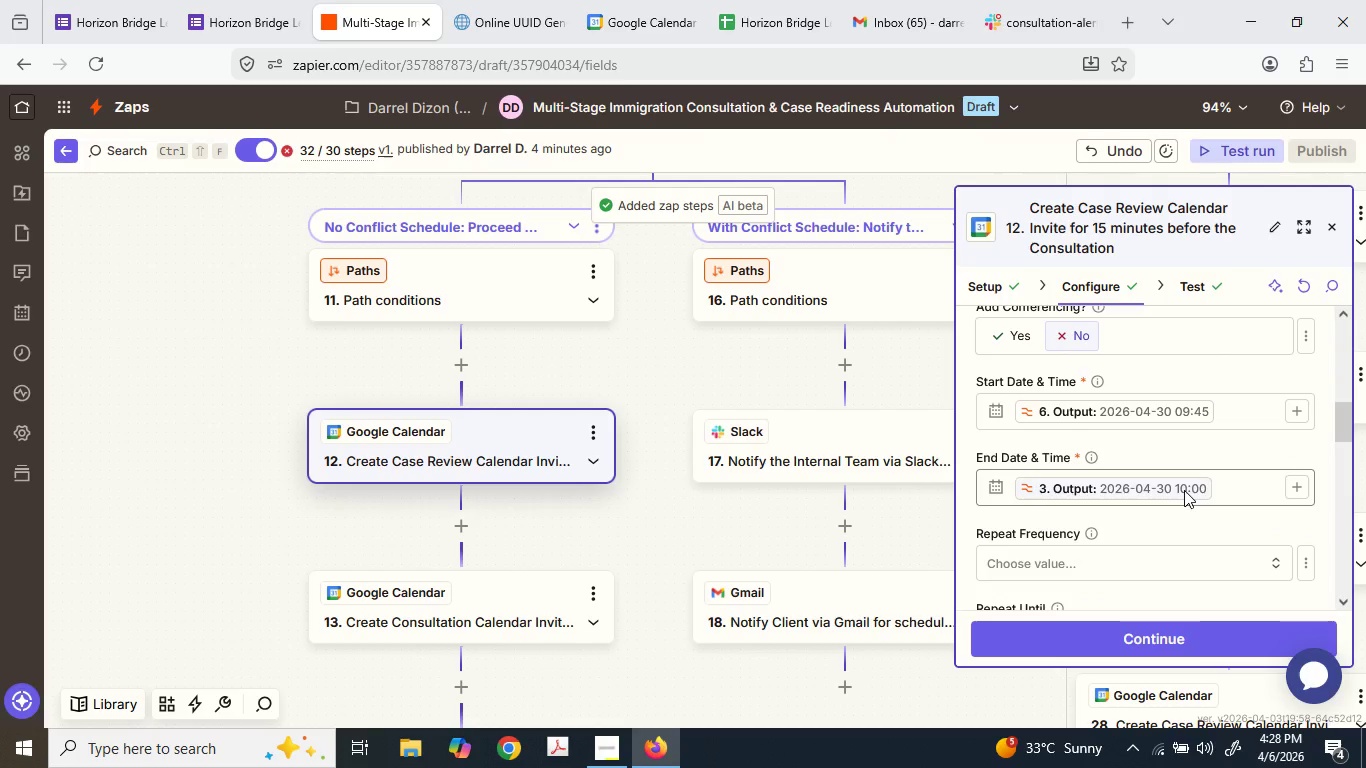 
left_click([1183, 490])